 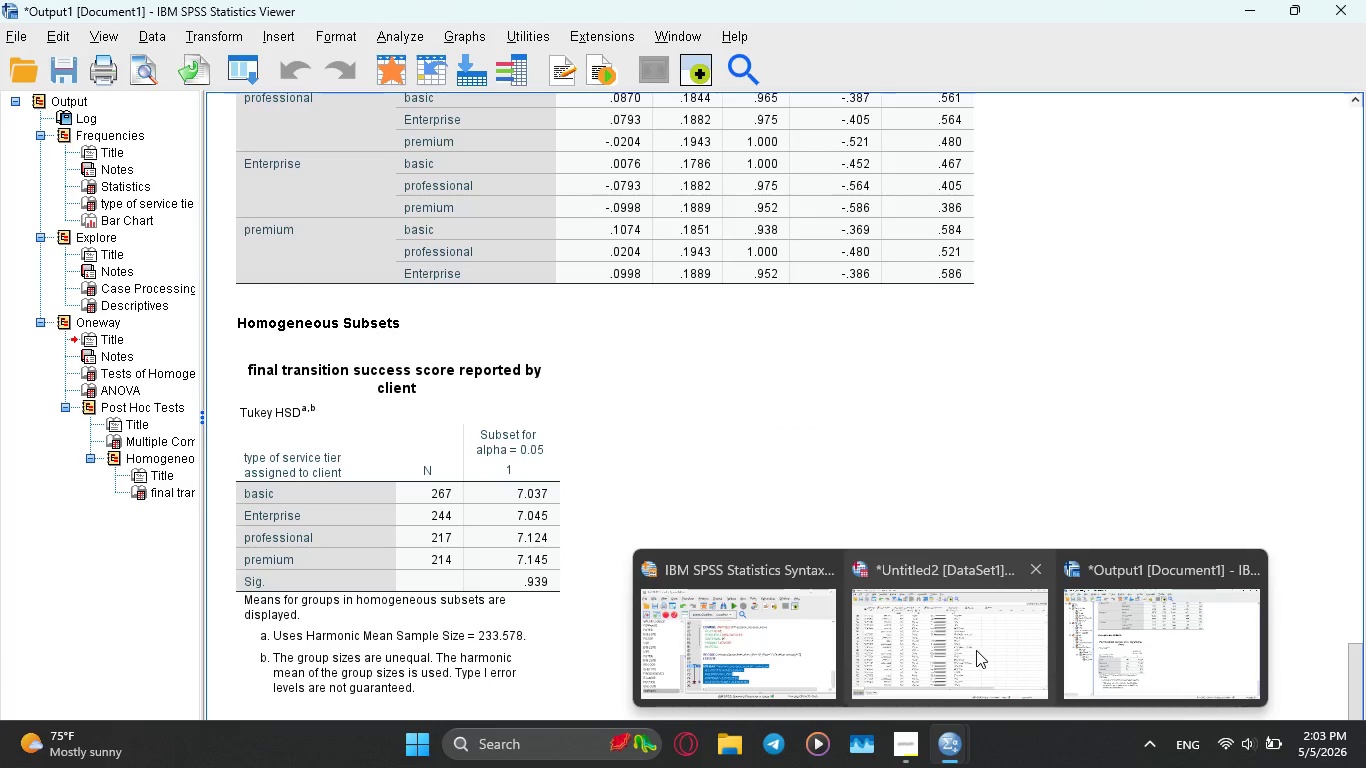 
mouse_move([1091, 633])
 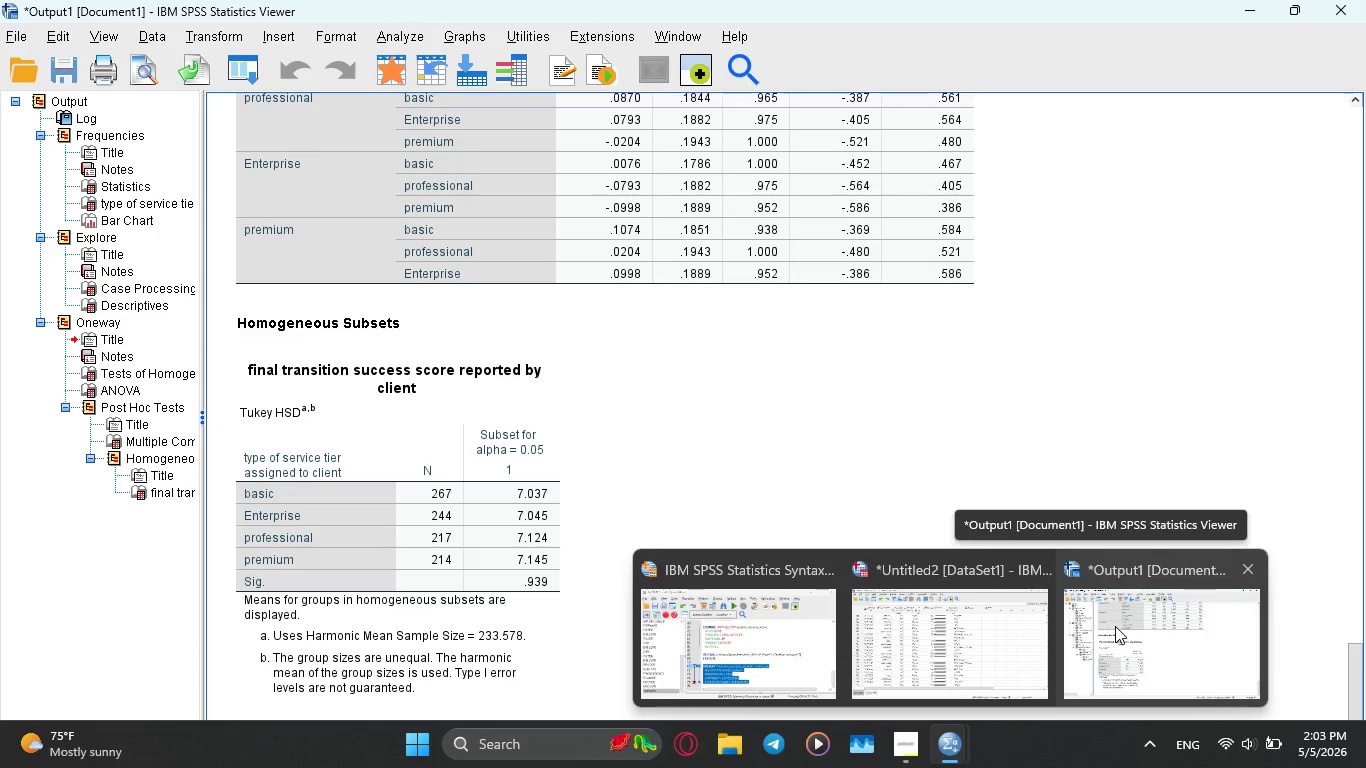 
left_click([952, 634])
 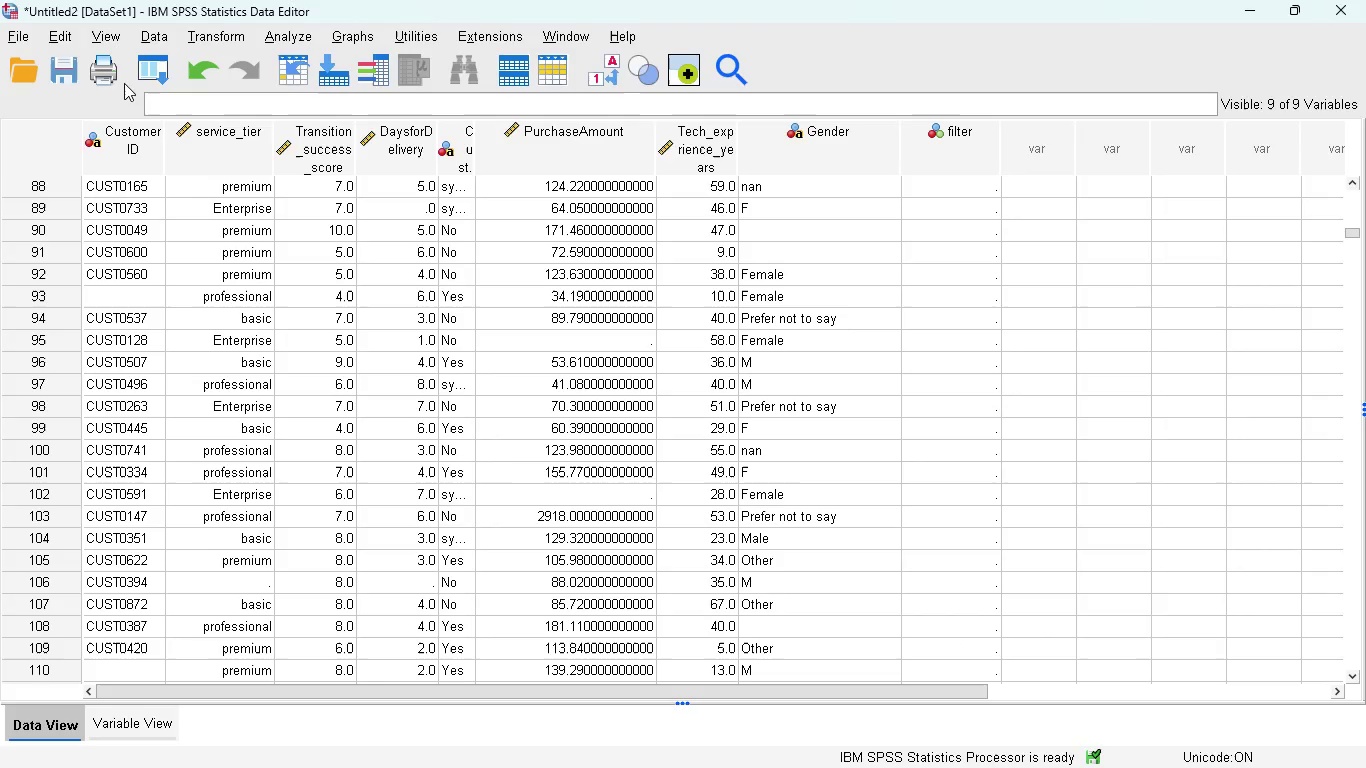 
wait(5.05)
 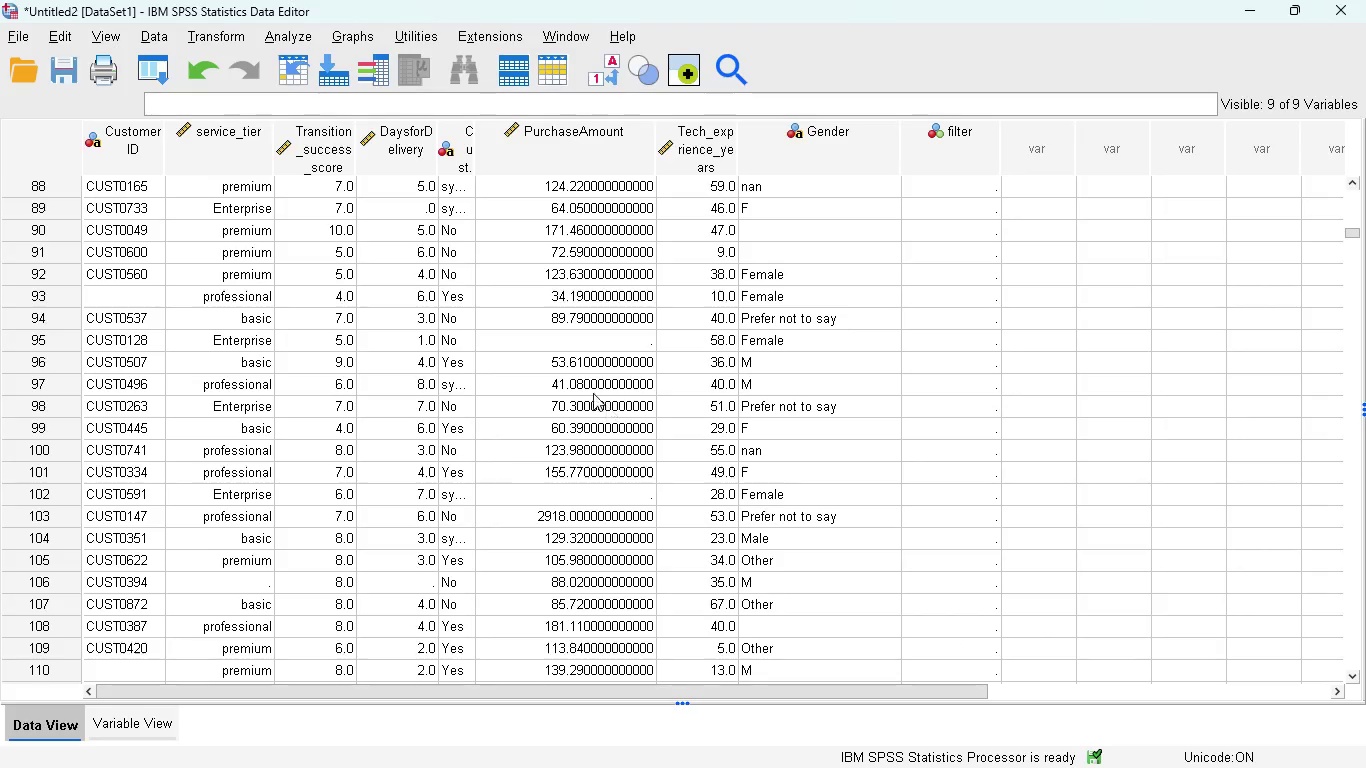 
left_click([288, 38])
 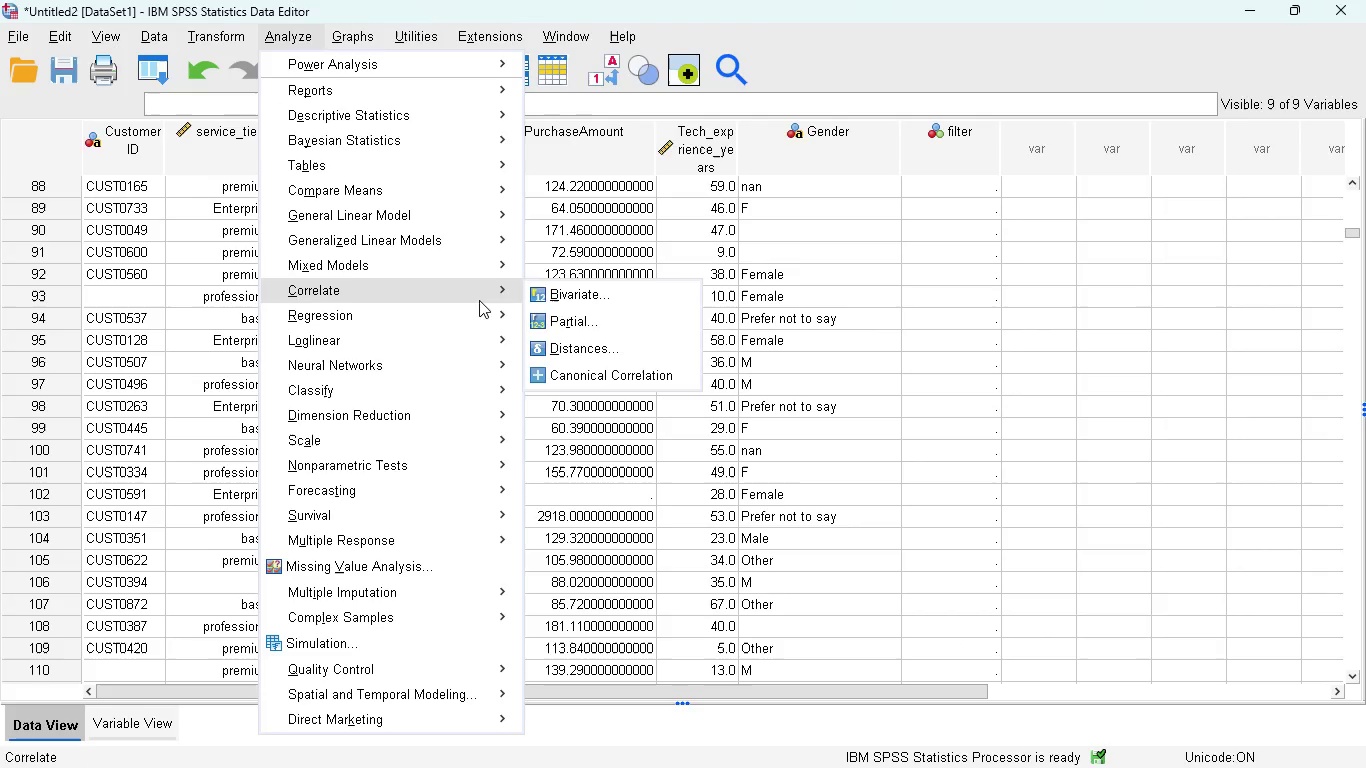 
mouse_move([557, 300])
 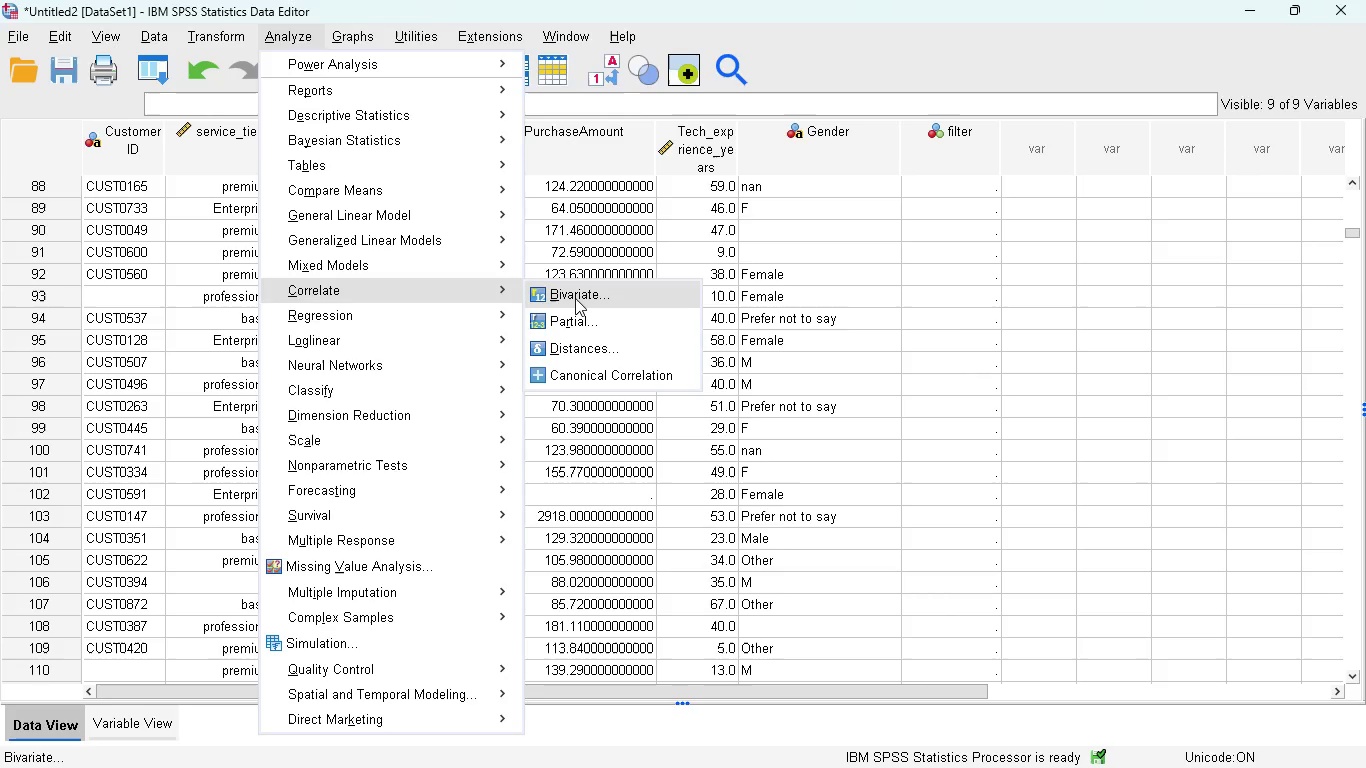 
left_click([575, 298])
 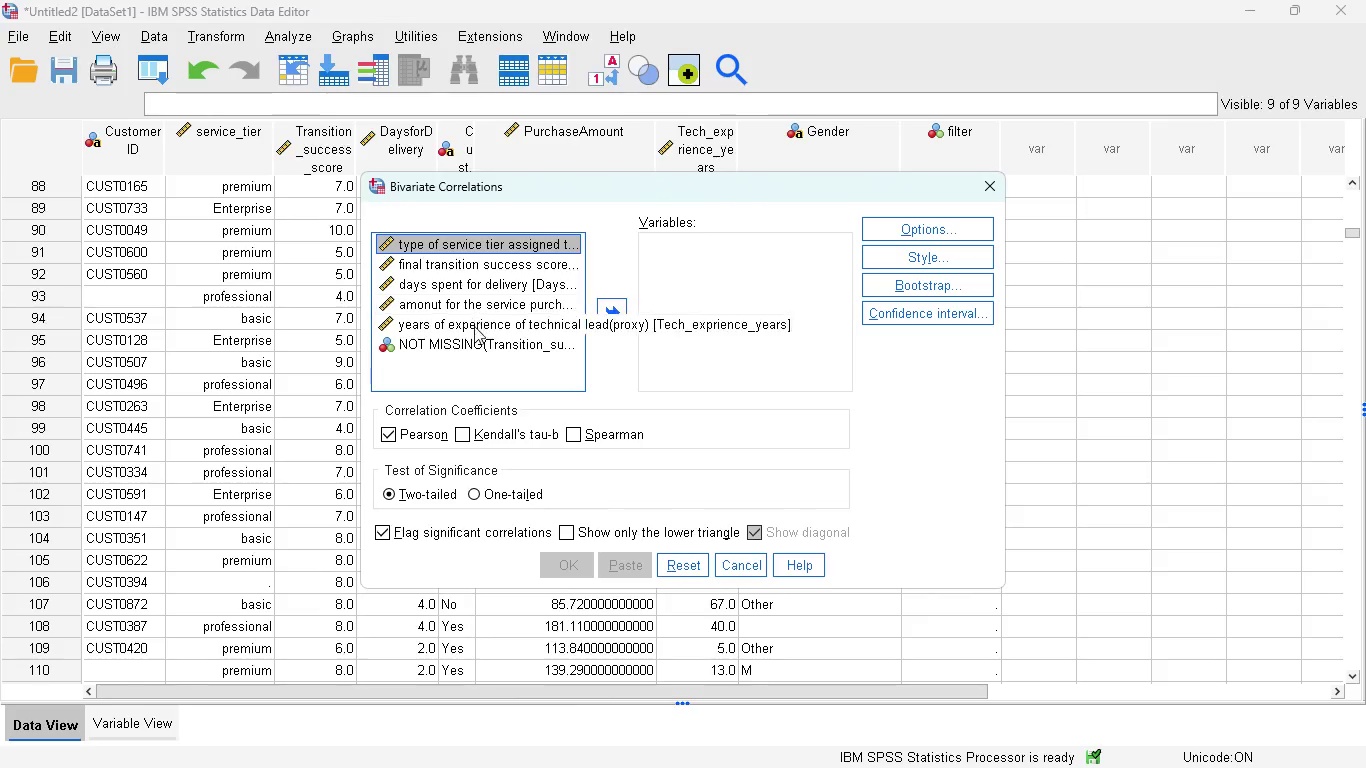 
wait(5.58)
 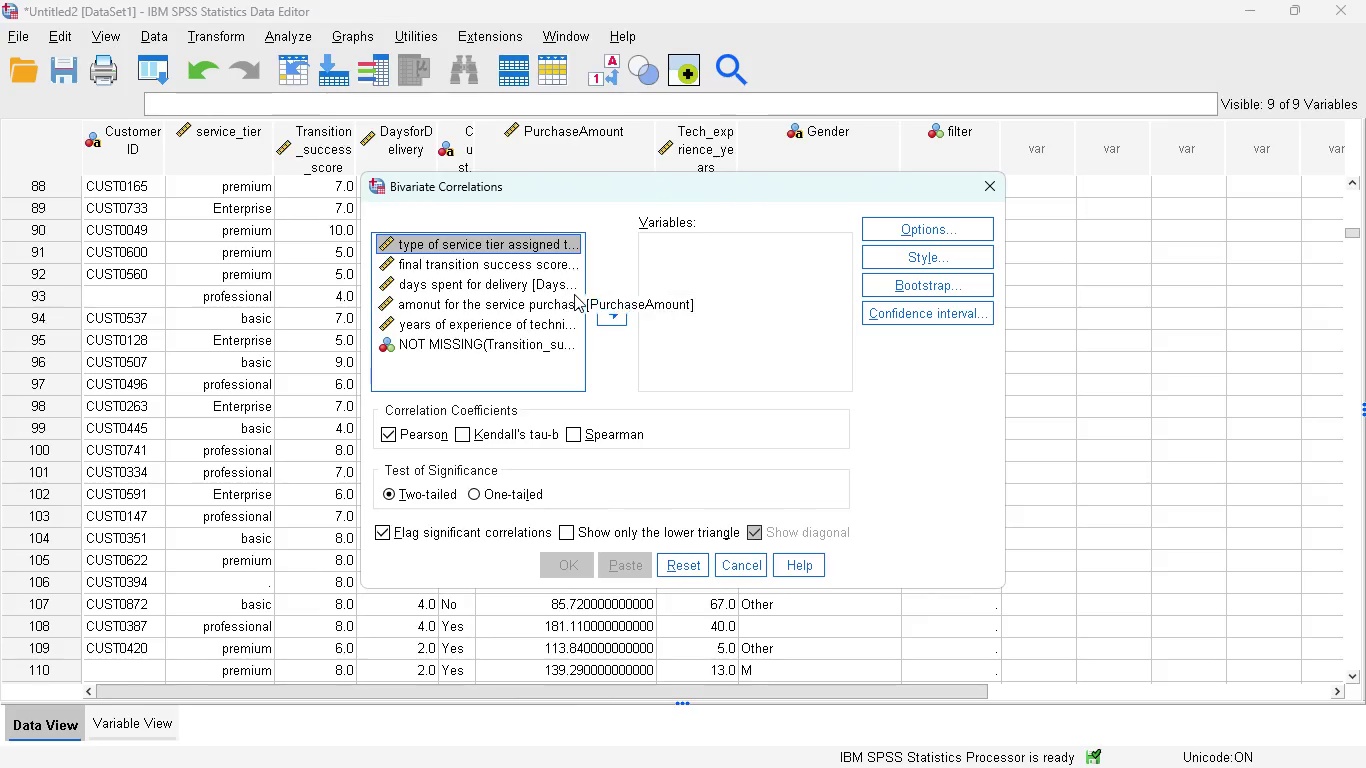 
left_click([483, 322])
 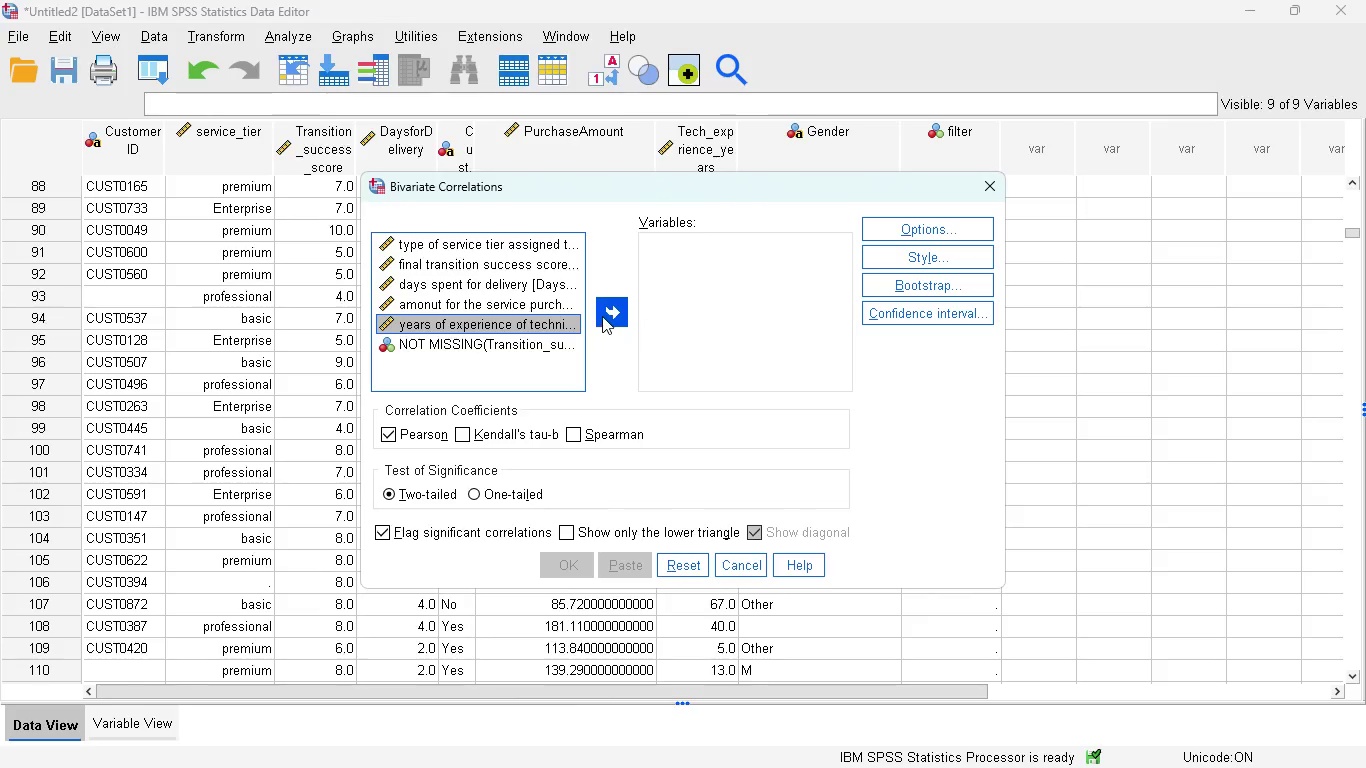 
left_click([602, 316])
 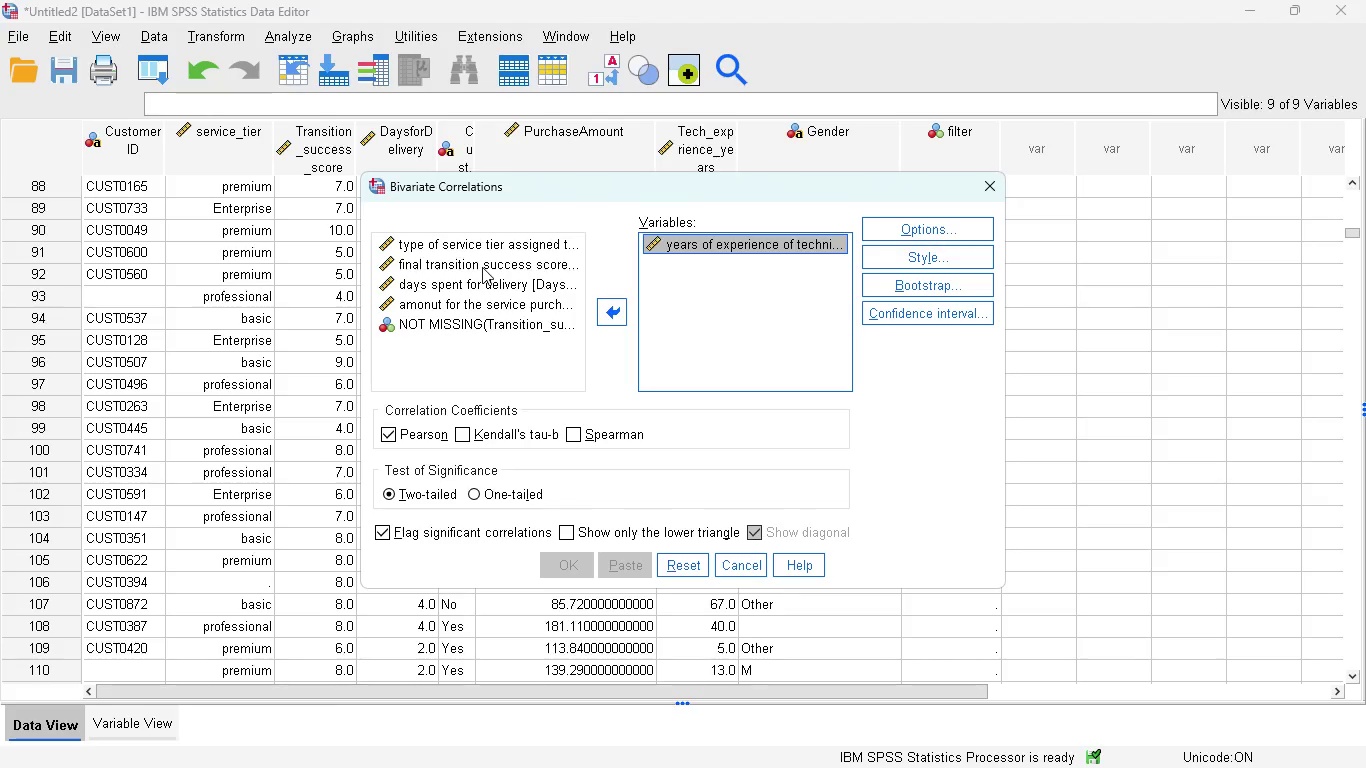 
left_click([482, 267])
 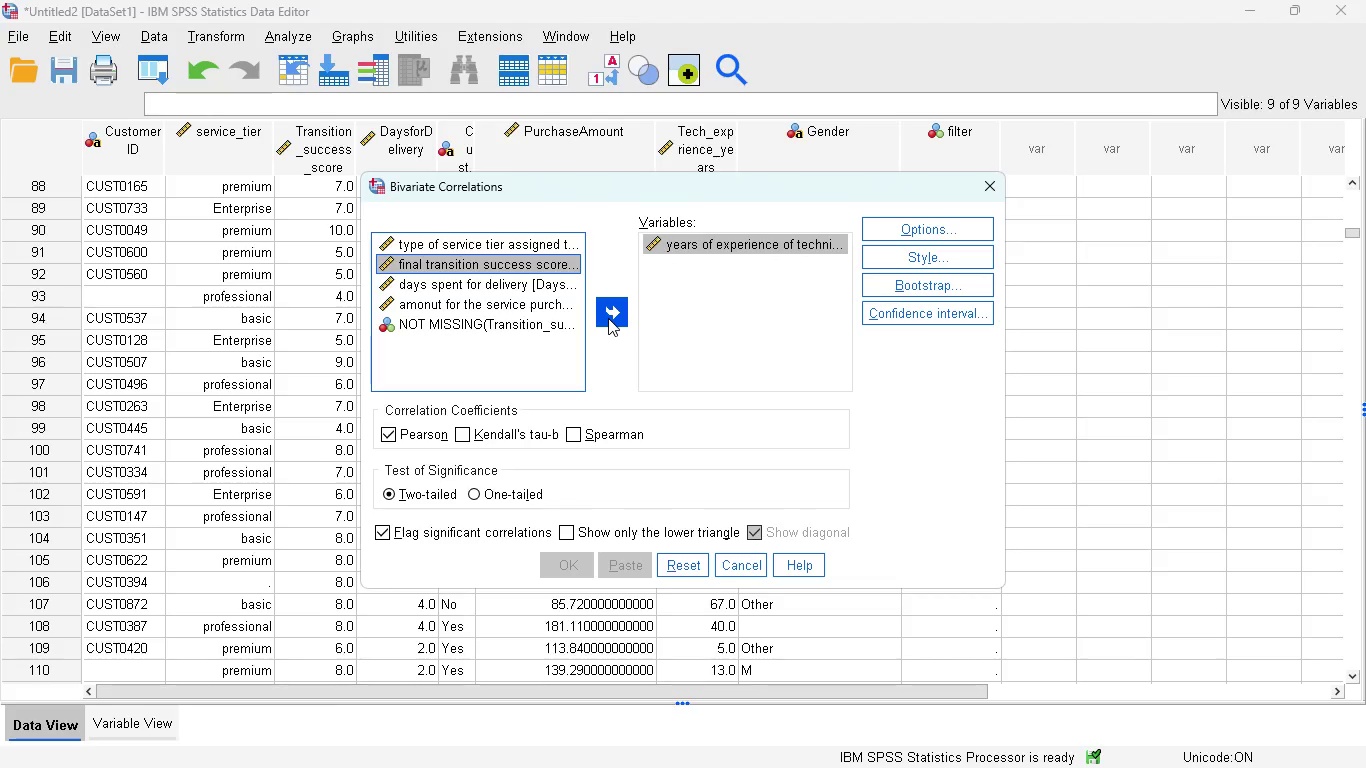 
left_click([608, 318])
 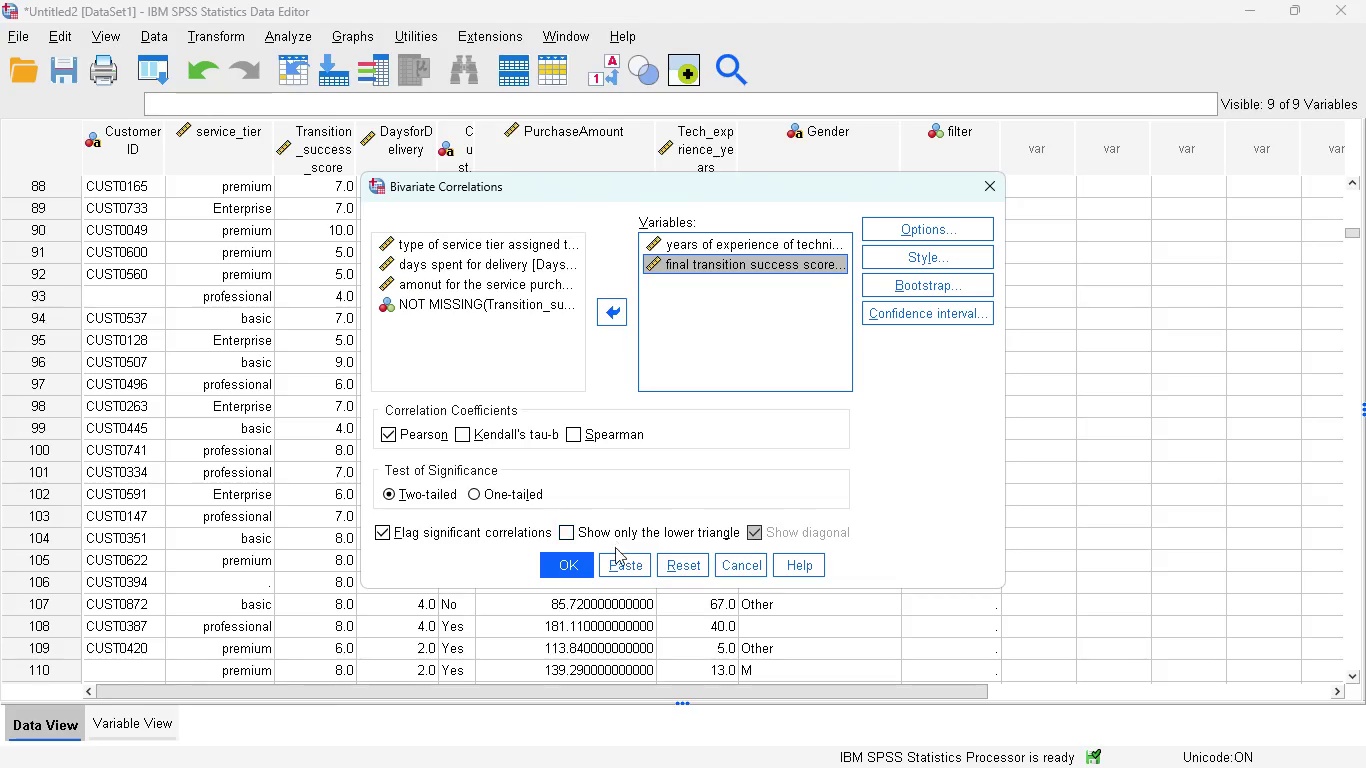 
wait(13.56)
 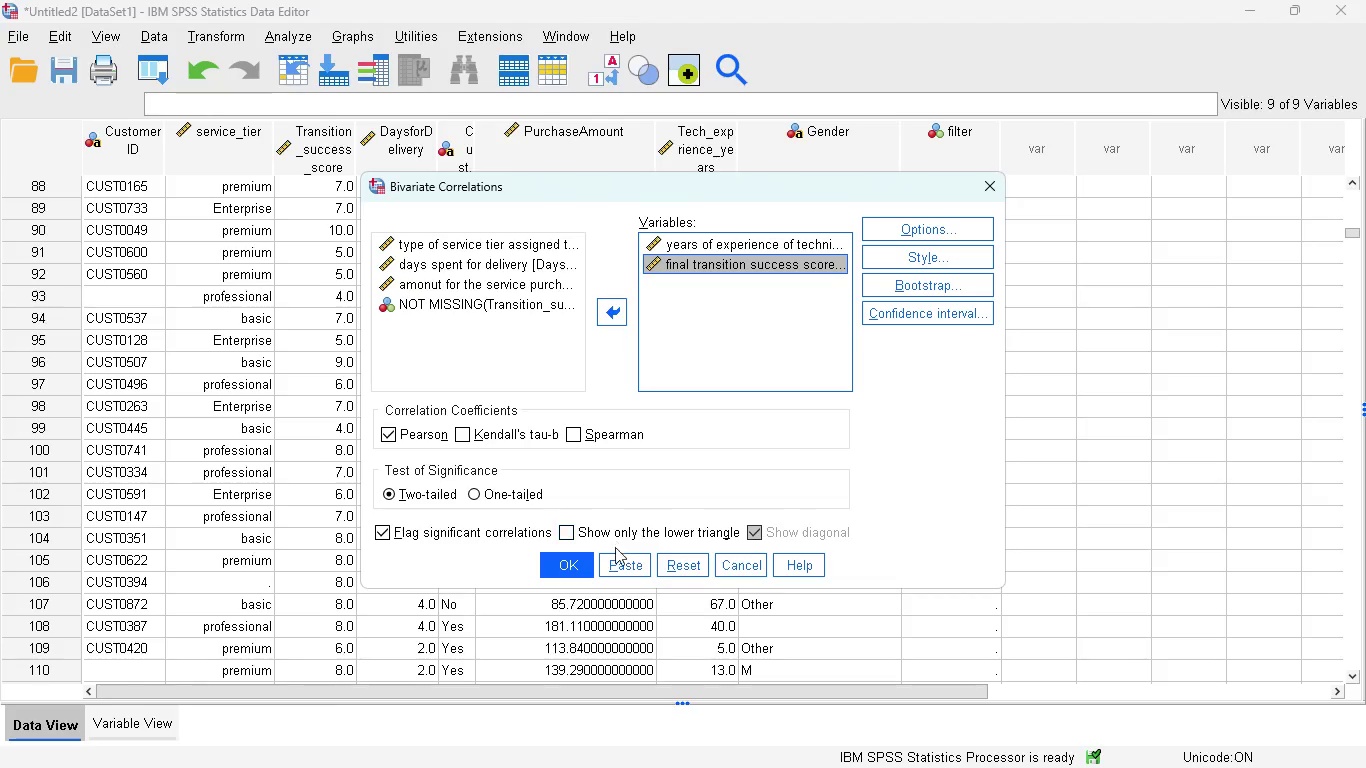 
left_click([740, 636])
 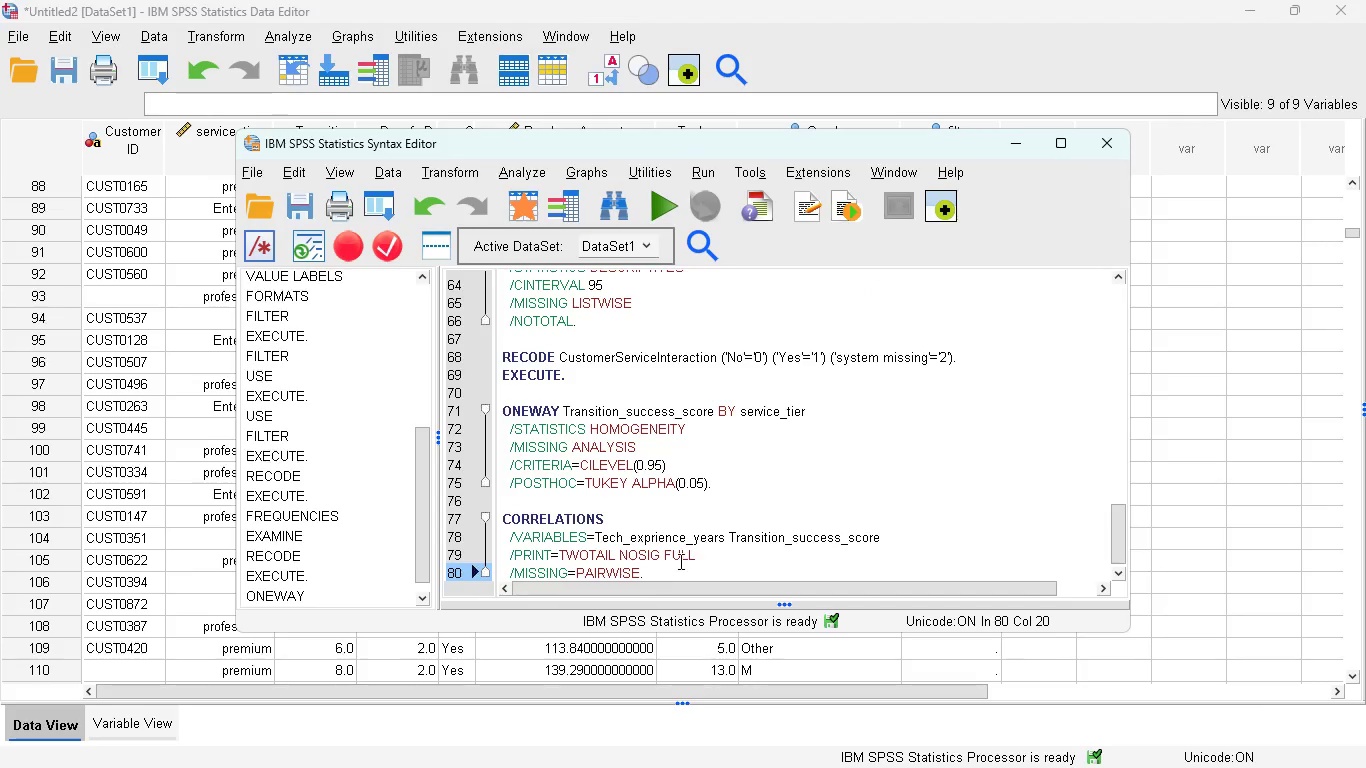 
scroll: coordinate [681, 561], scroll_direction: down, amount: 4.0
 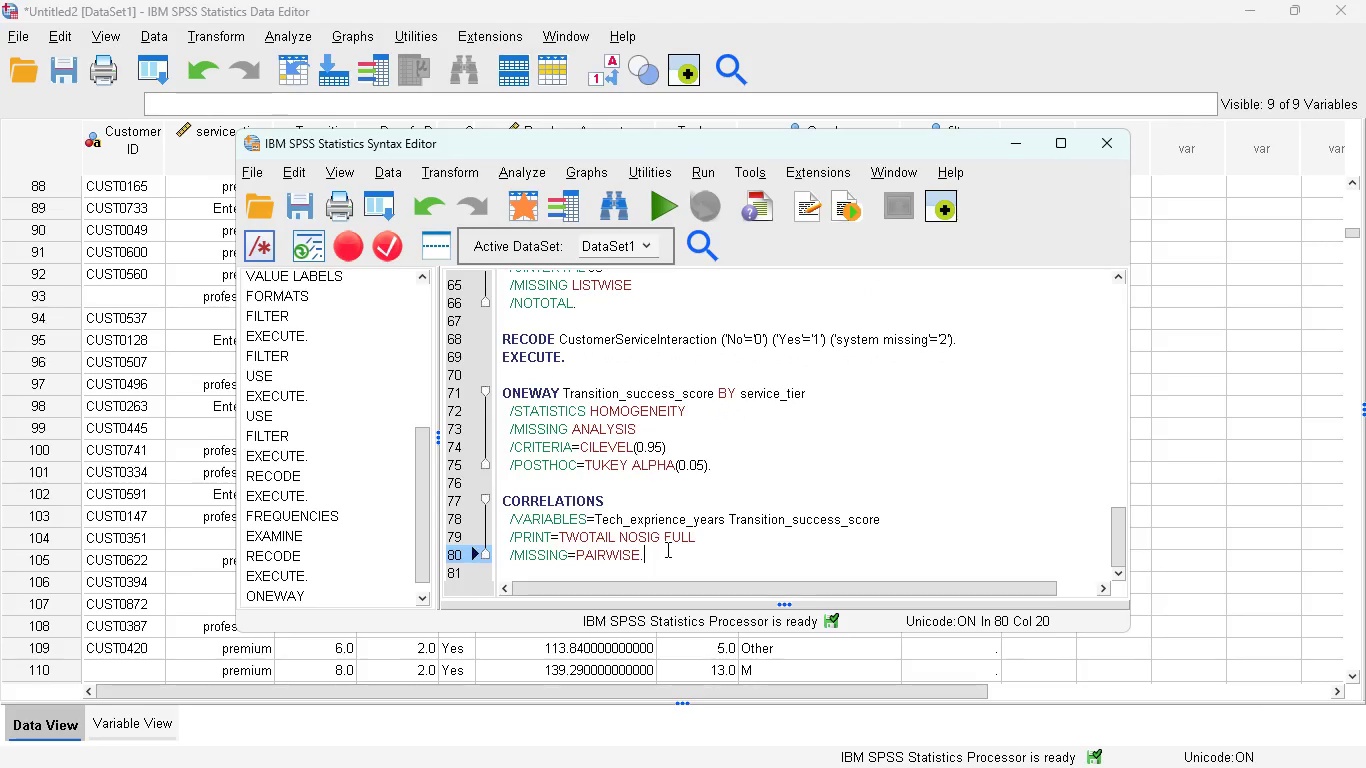 
left_click_drag(start_coordinate=[656, 551], to_coordinate=[501, 498])
 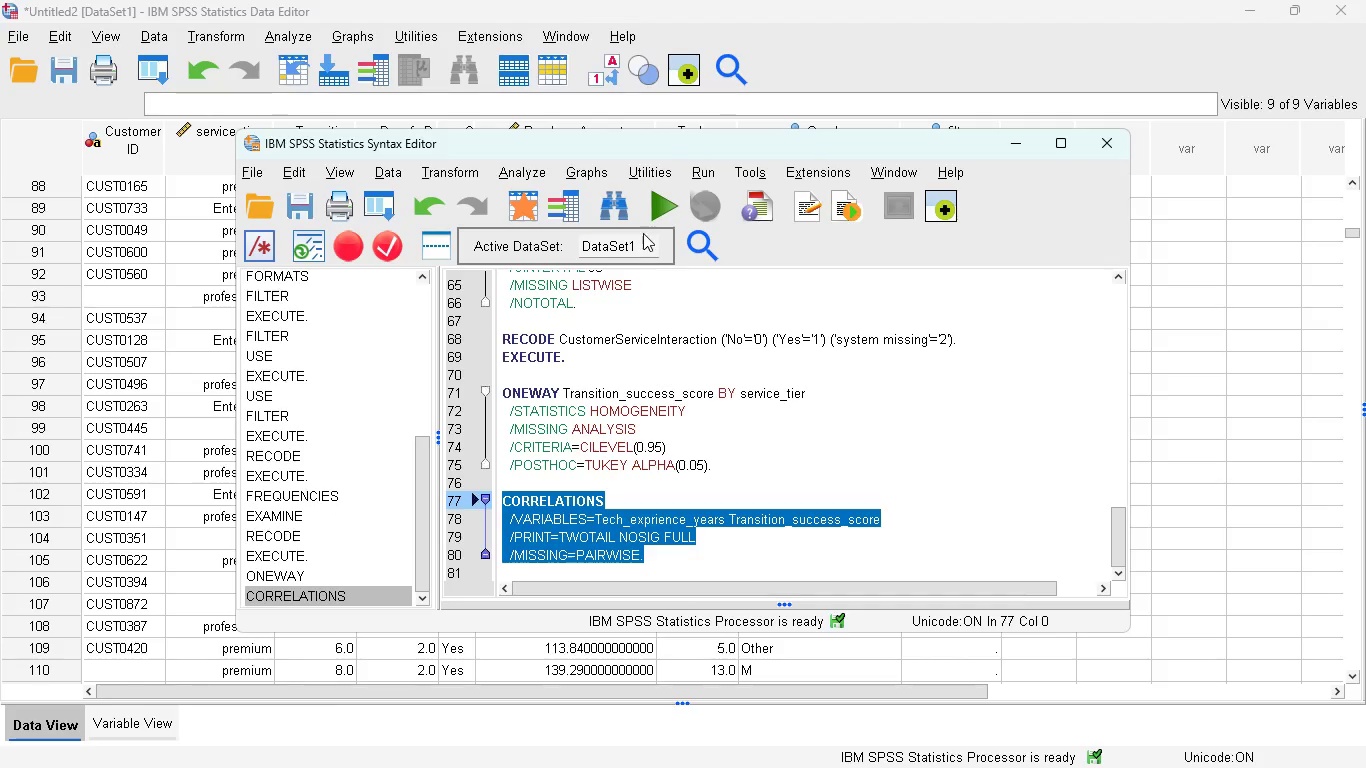 
left_click([659, 207])
 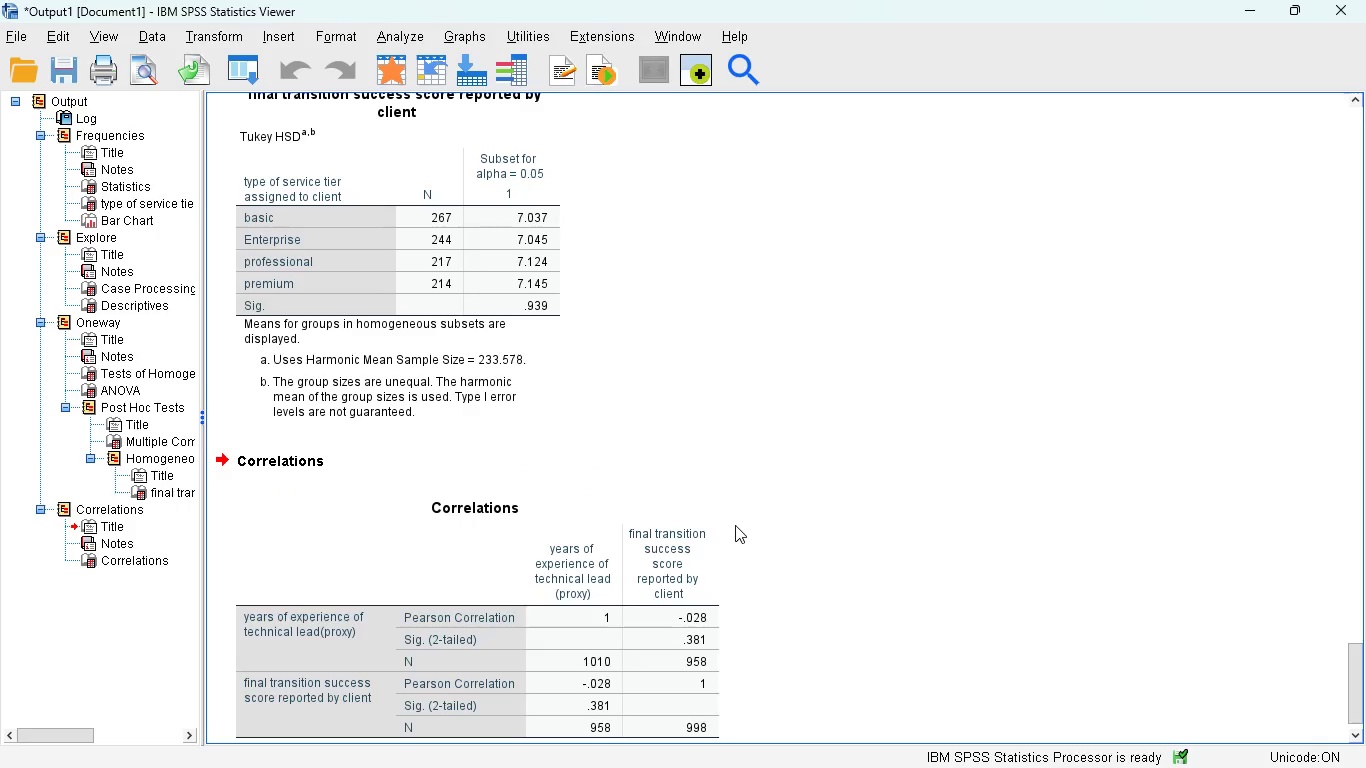 
wait(9.91)
 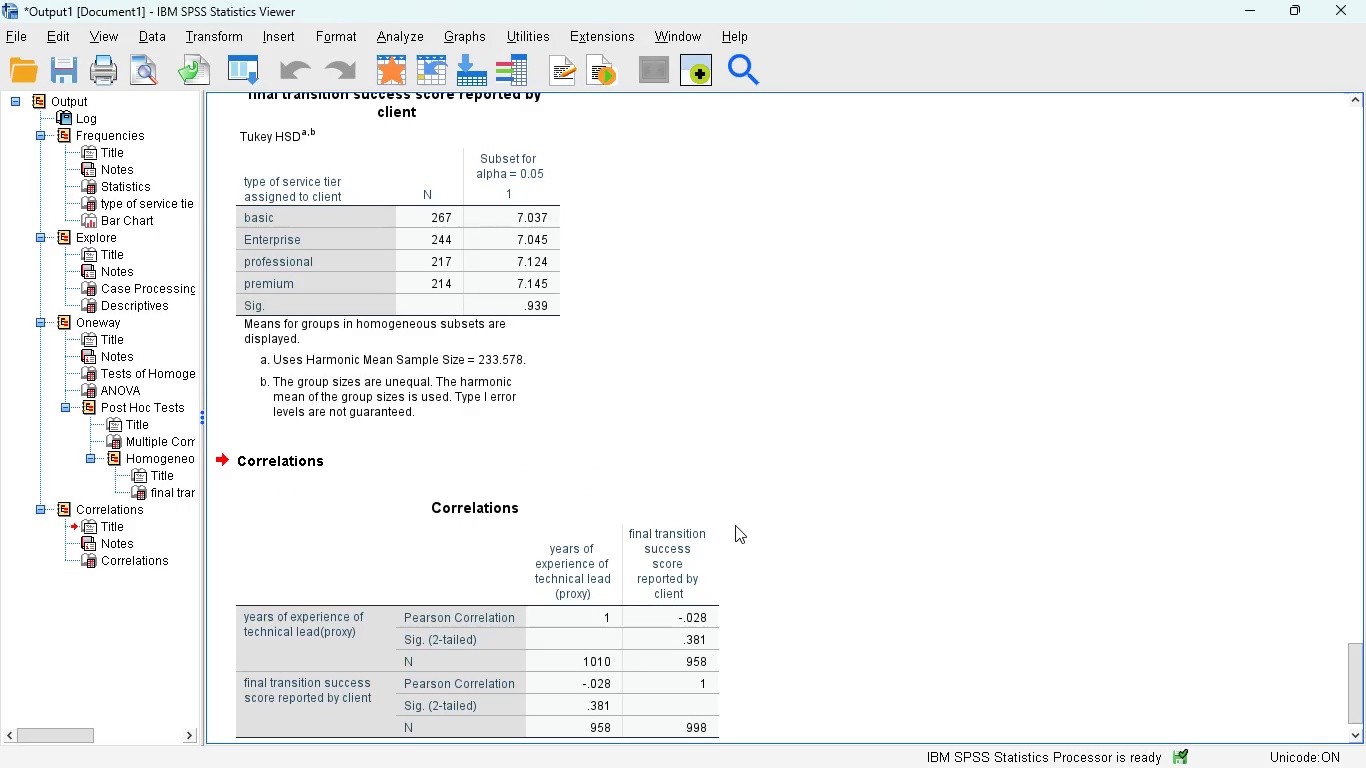 
scroll: coordinate [693, 483], scroll_direction: none, amount: 0.0
 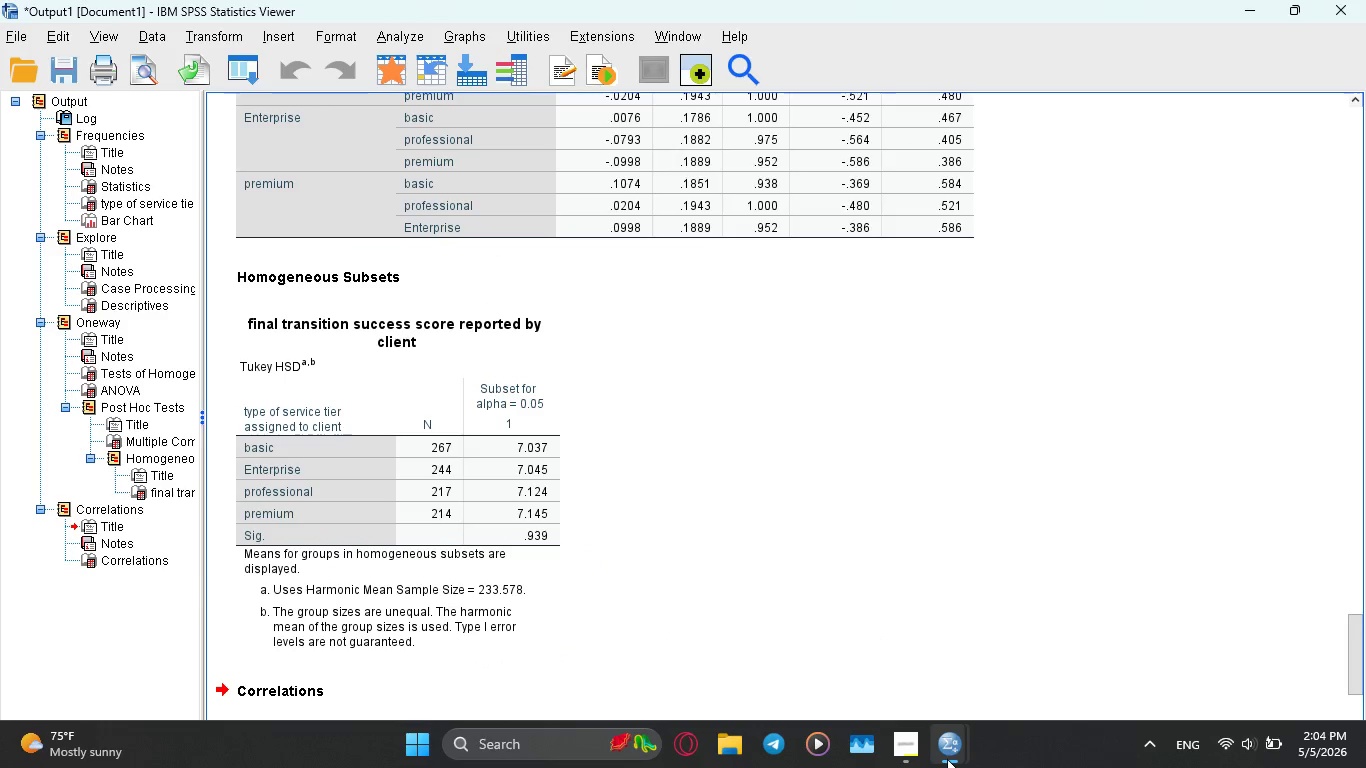 
wait(7.19)
 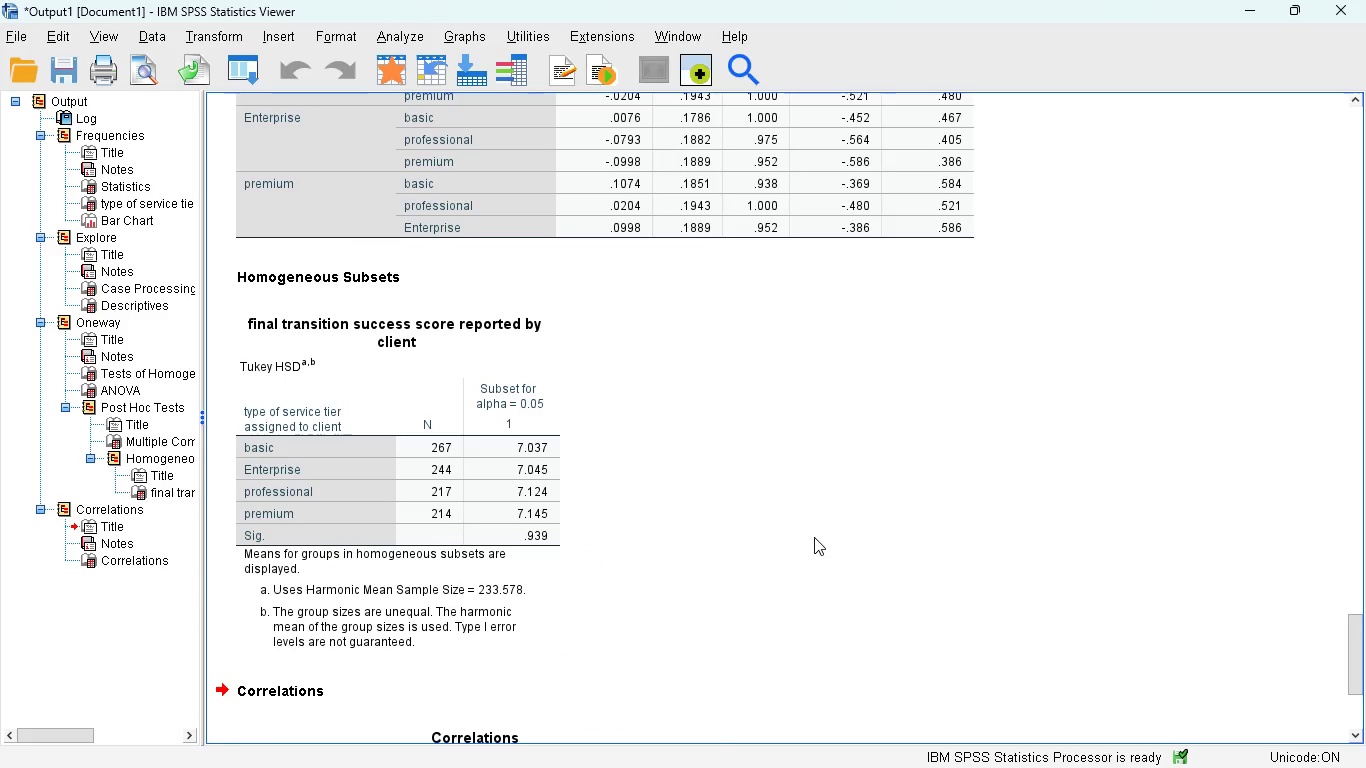 
left_click([953, 658])
 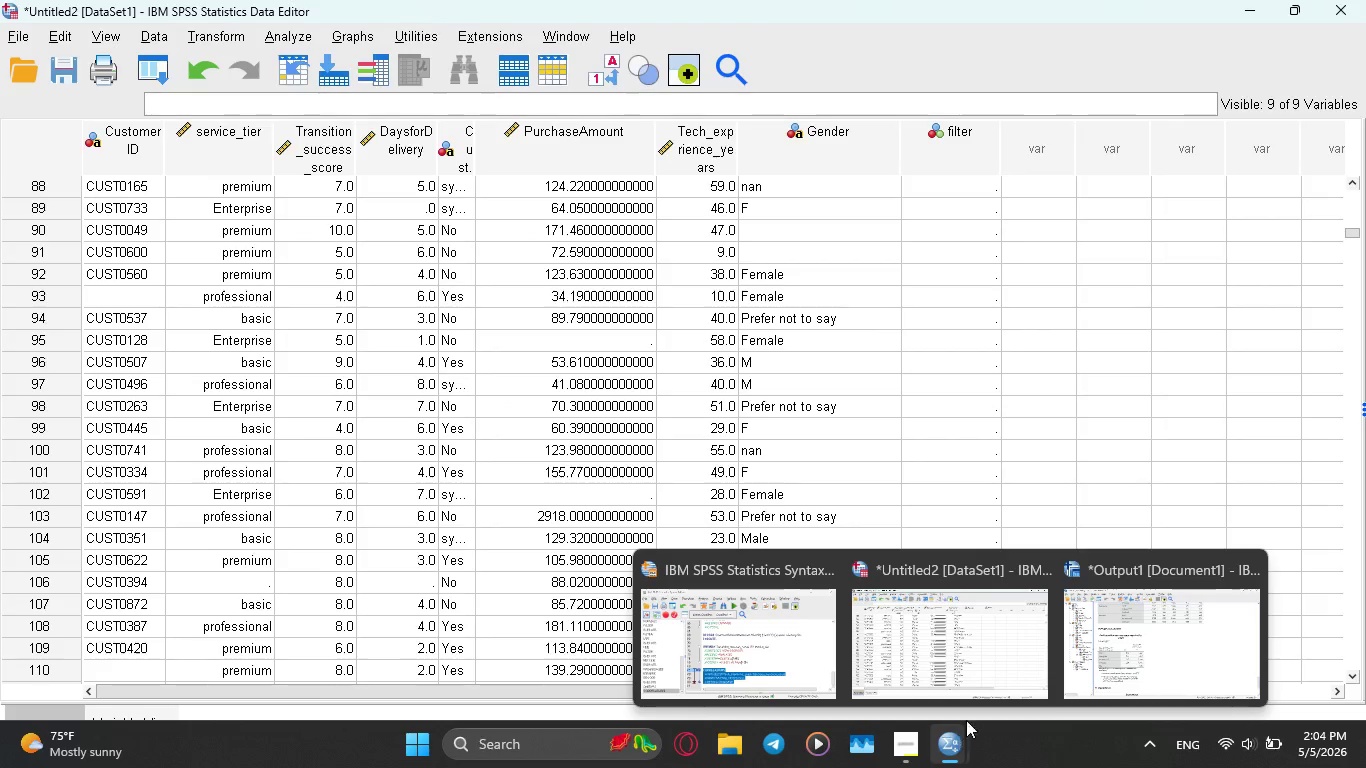 
wait(6.5)
 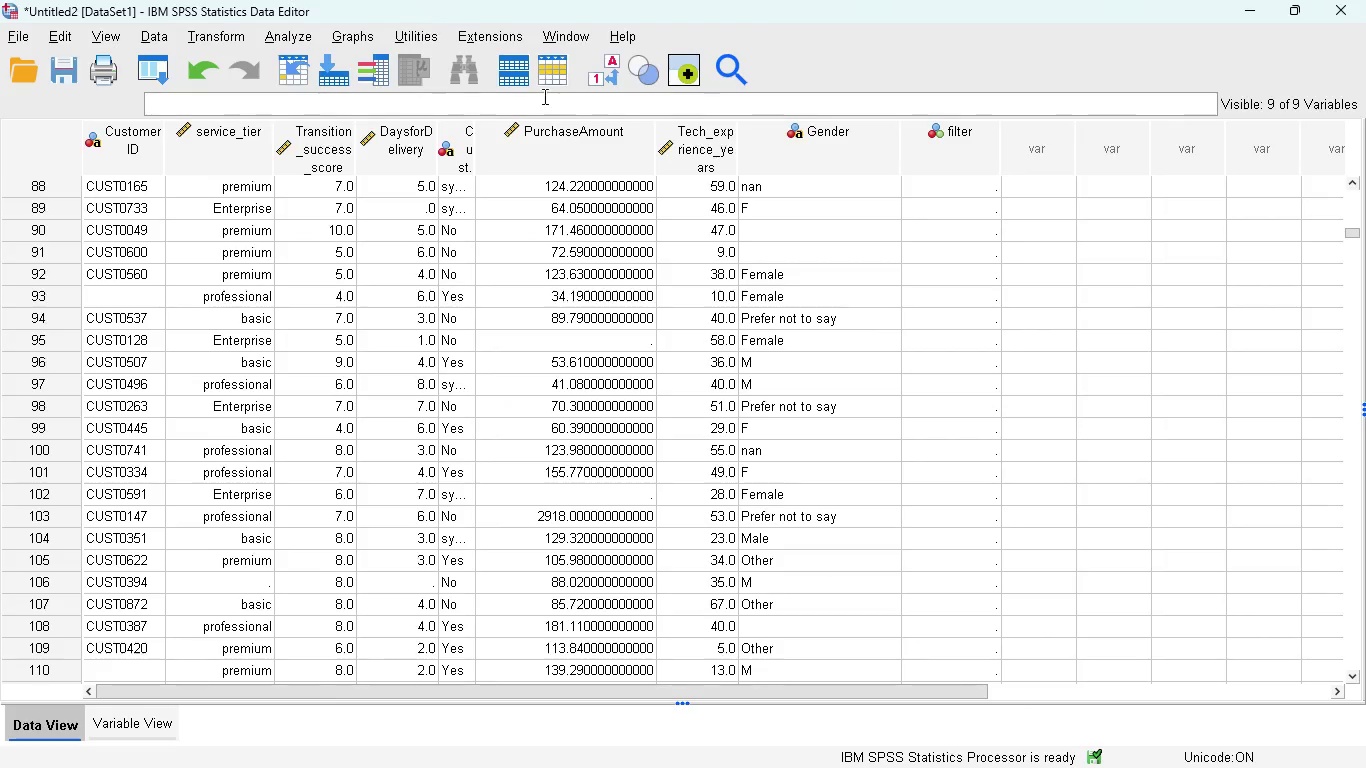 
left_click([1095, 644])
 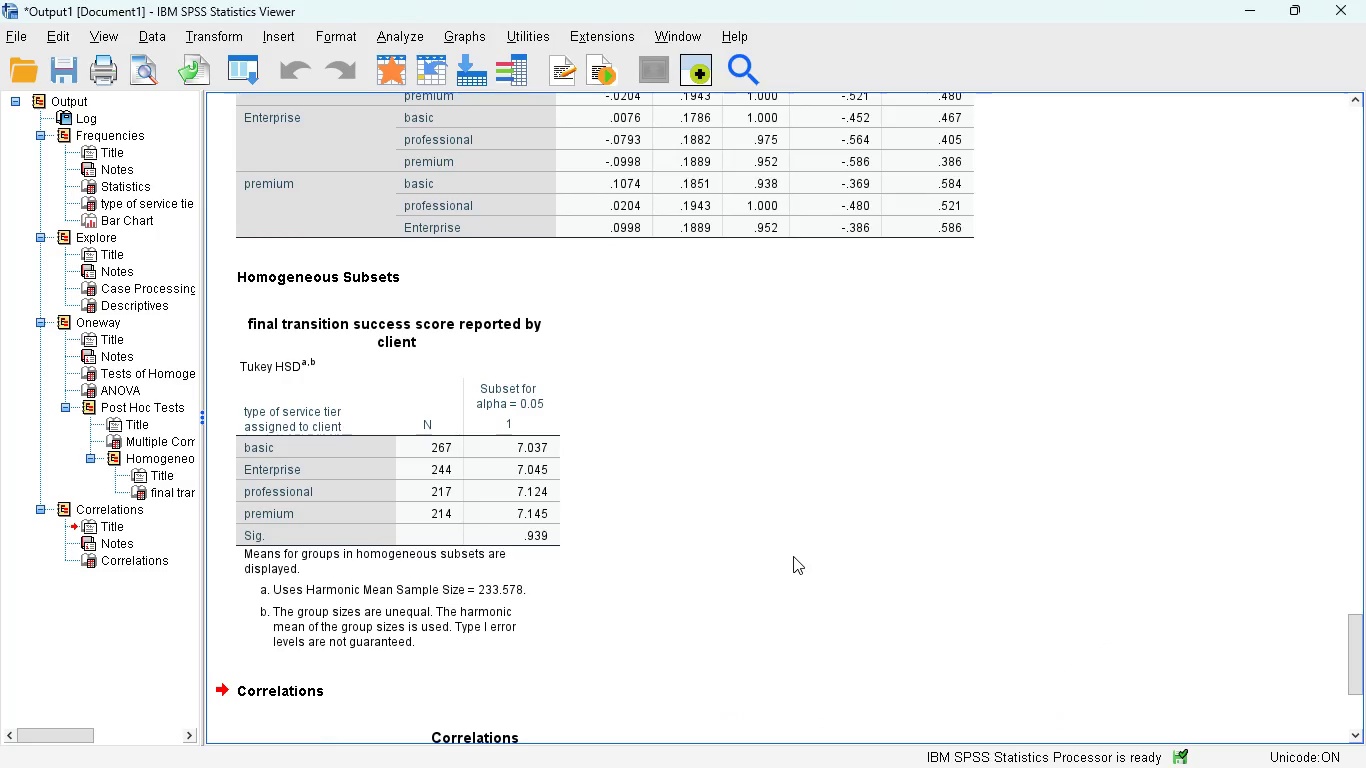 
scroll: coordinate [793, 556], scroll_direction: up, amount: 20.0
 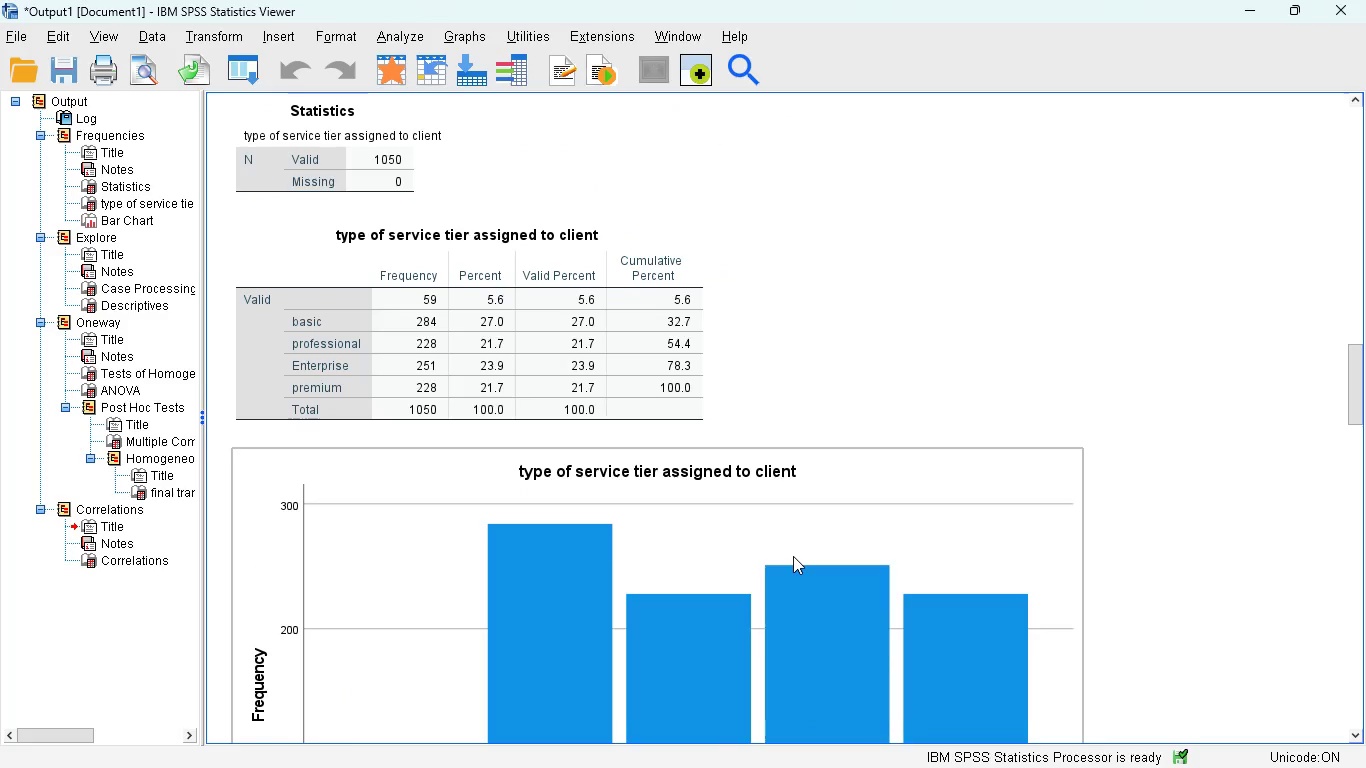 
scroll: coordinate [795, 545], scroll_direction: down, amount: 27.0
 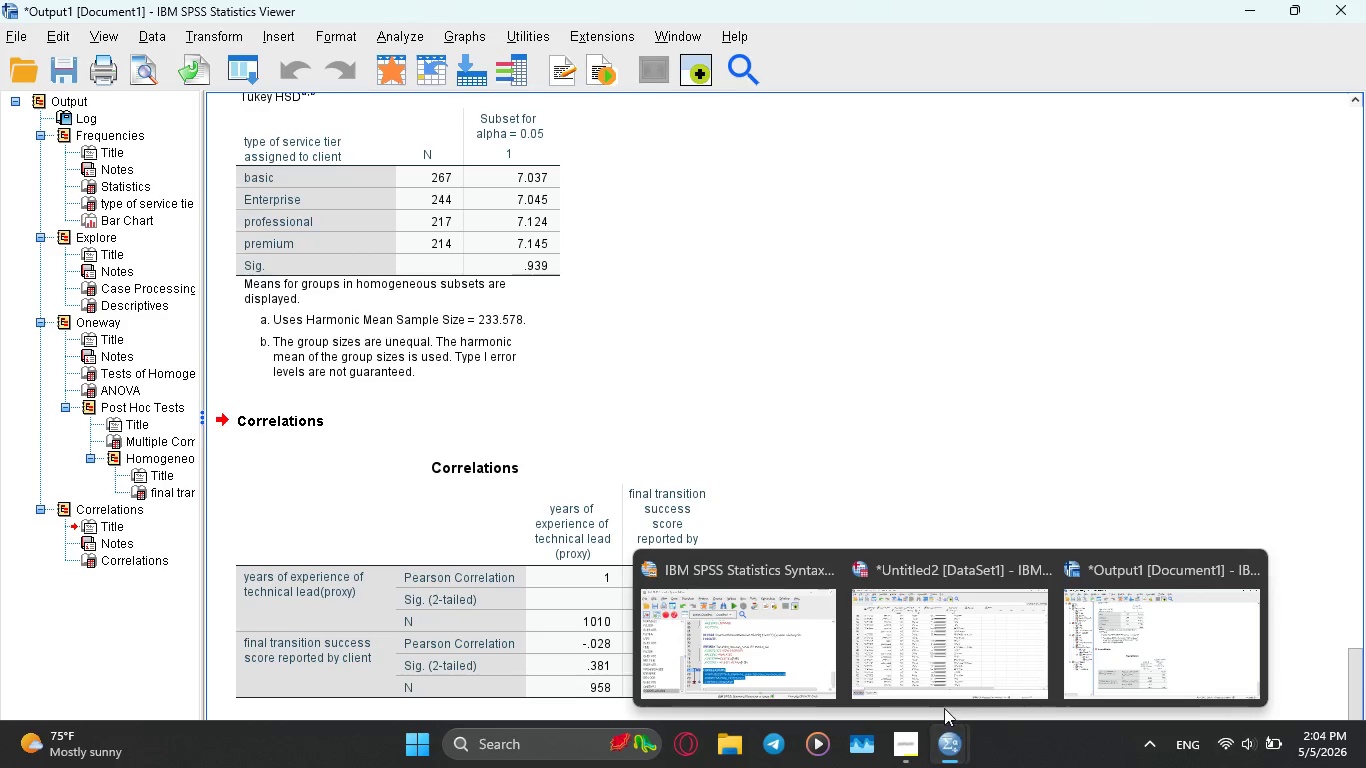 
left_click([917, 662])
 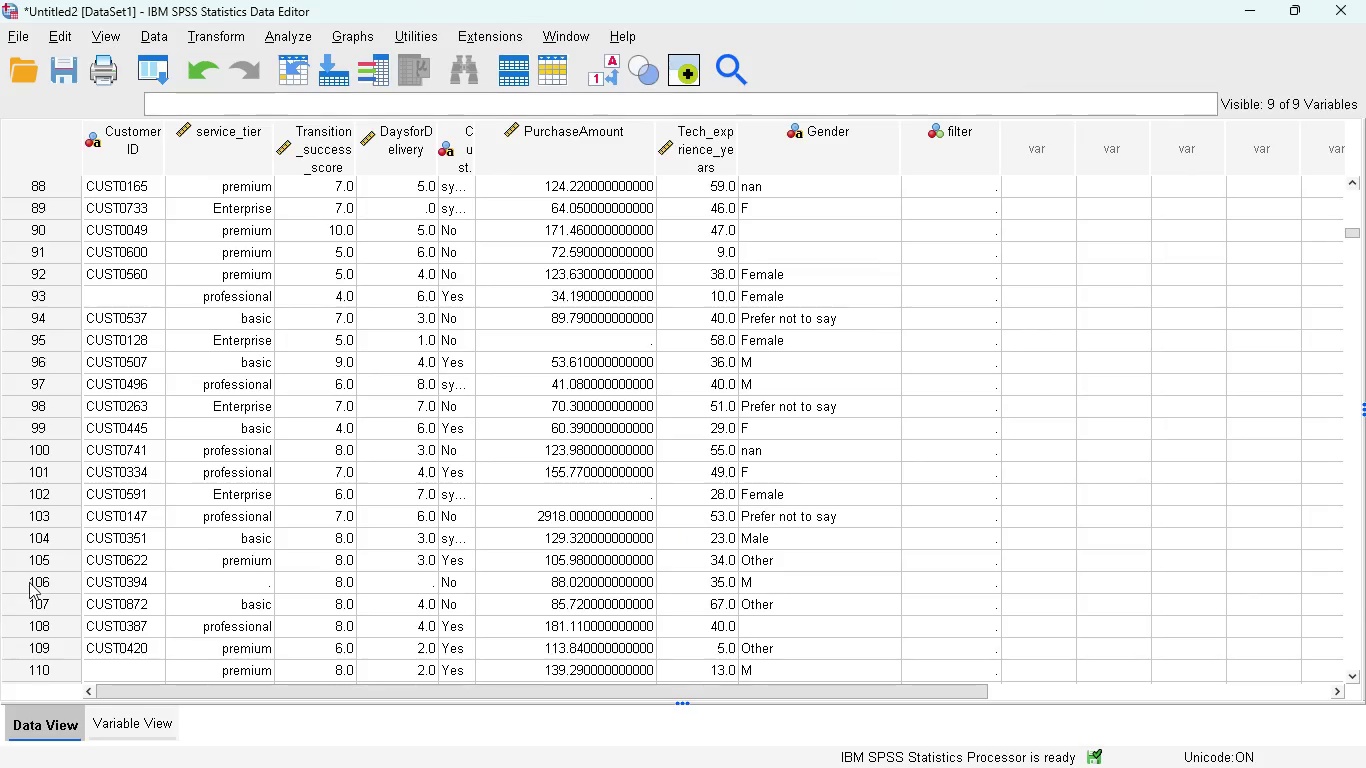 
wait(7.12)
 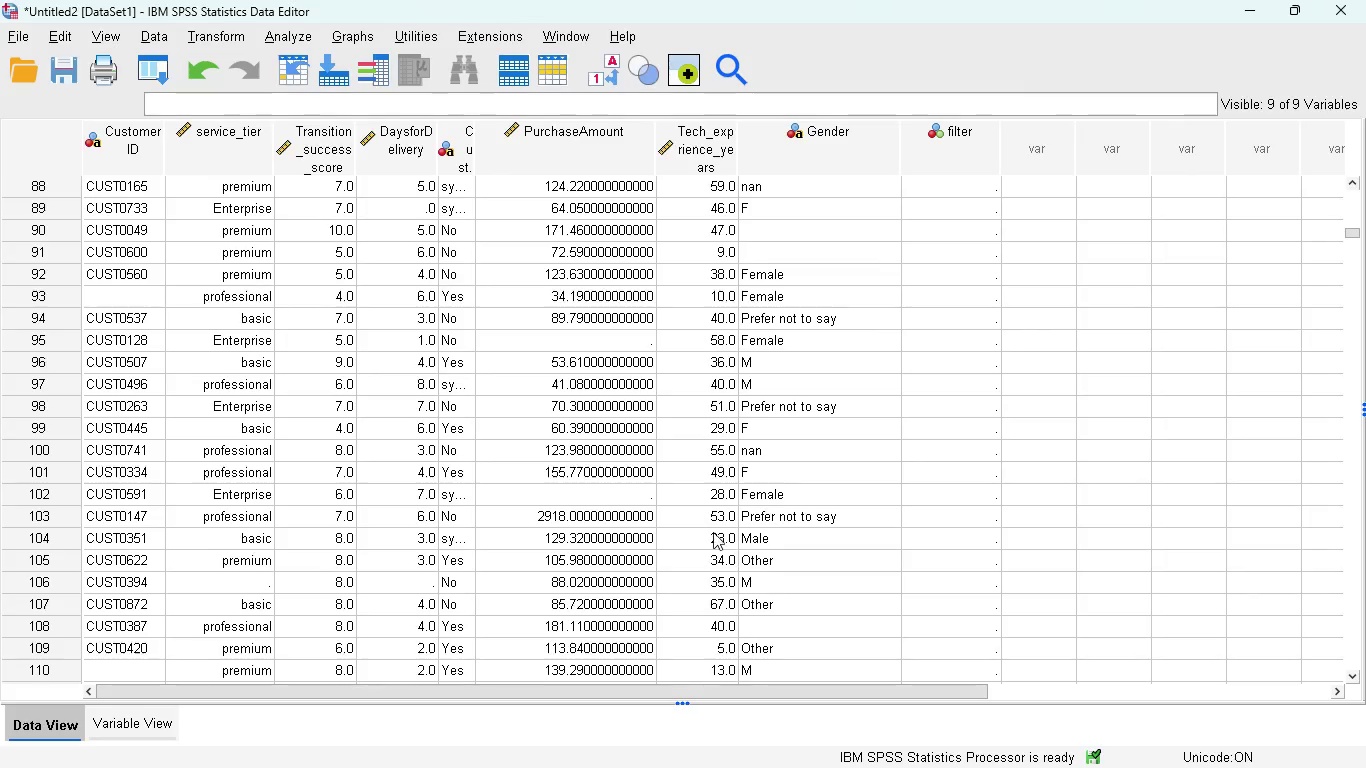 
left_click([342, 28])
 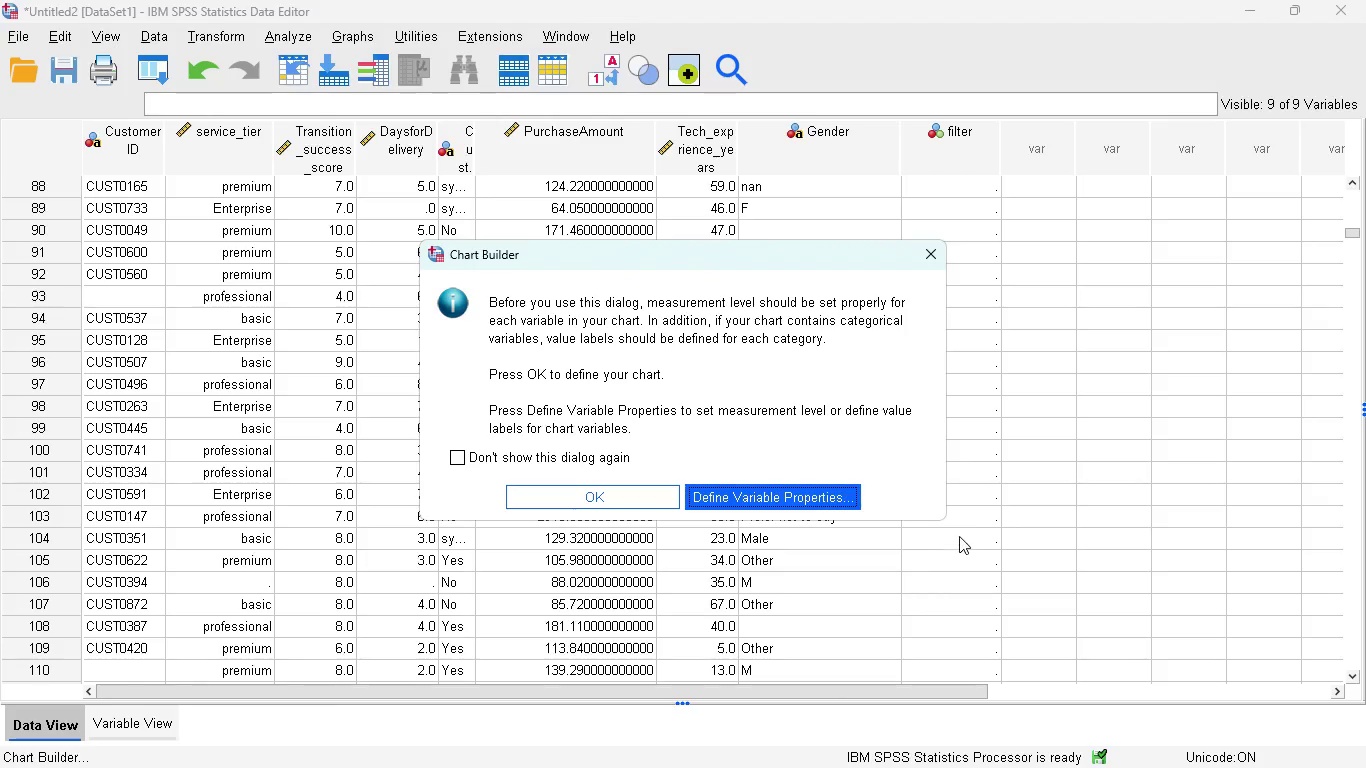 
left_click([658, 489])
 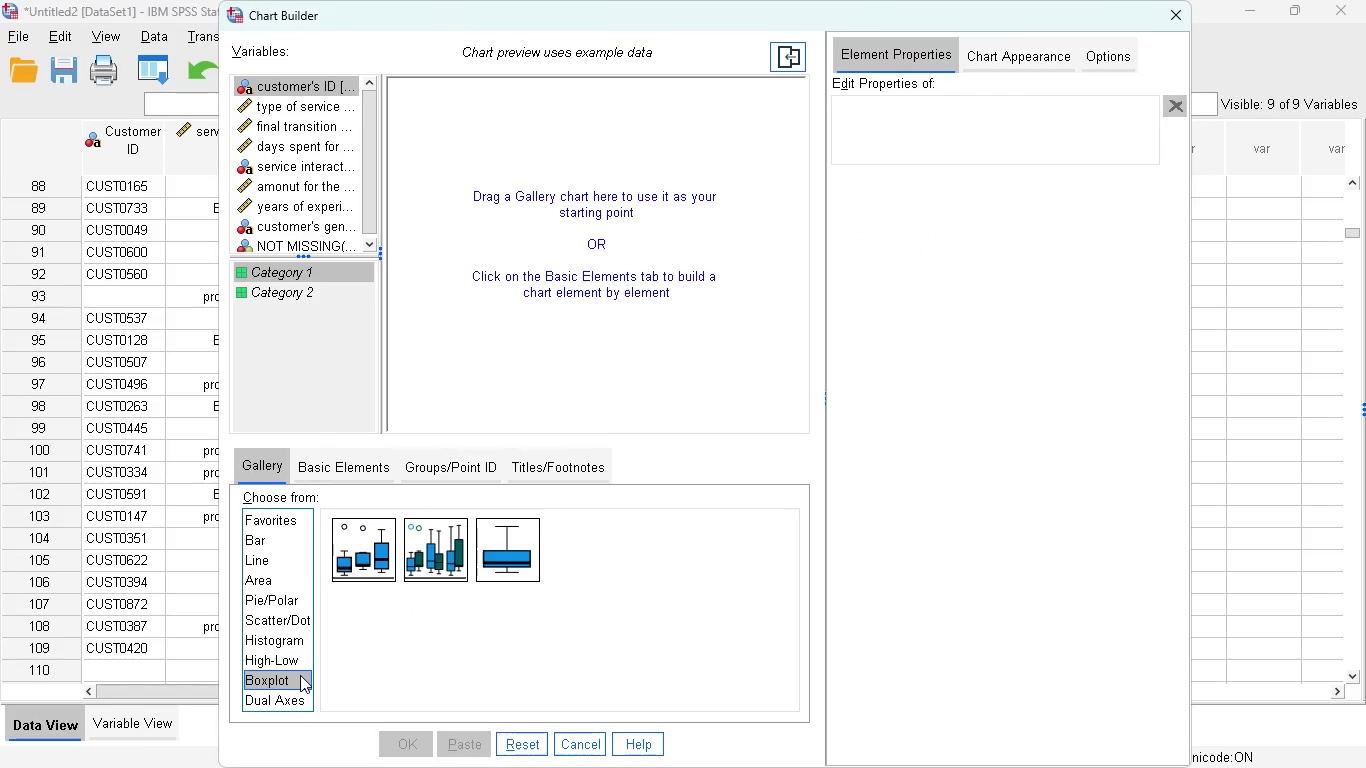 
wait(10.8)
 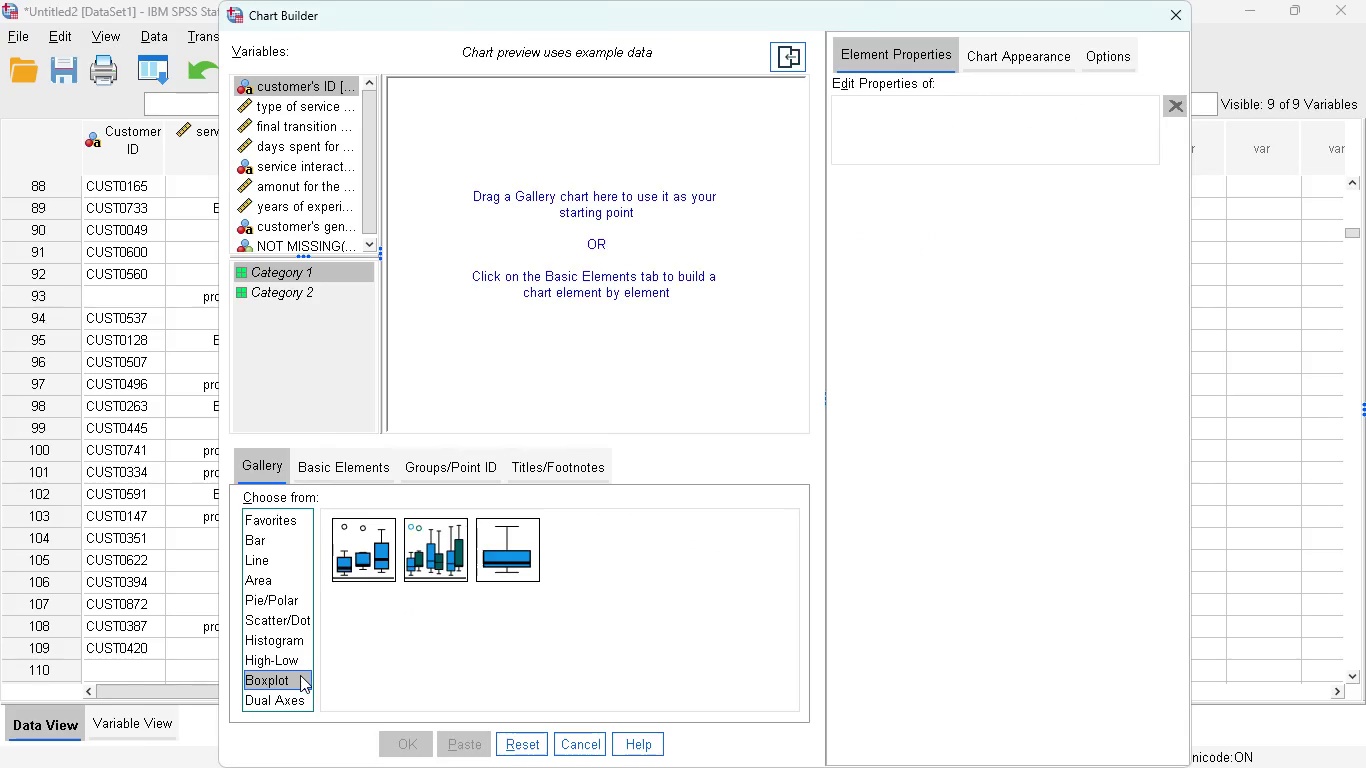 
left_click_drag(start_coordinate=[375, 563], to_coordinate=[628, 225])
 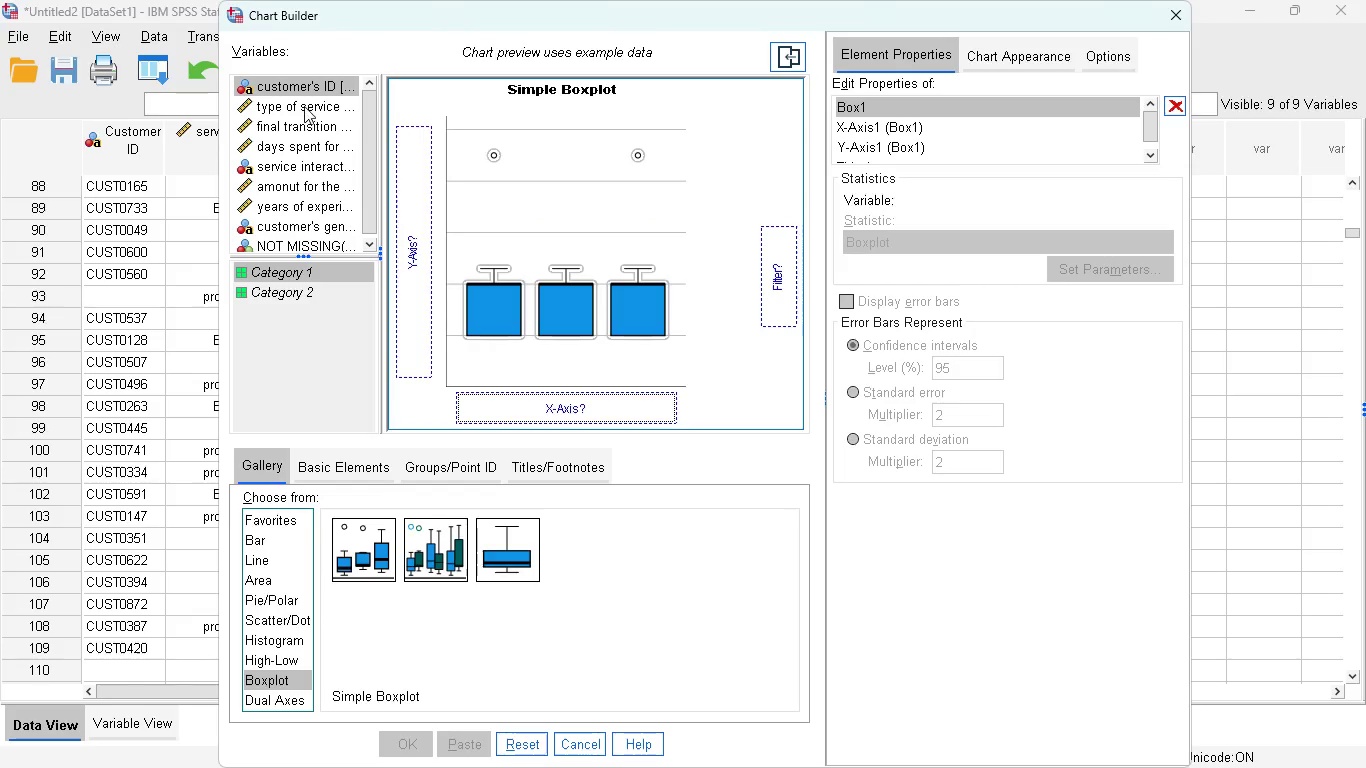 
wait(6.73)
 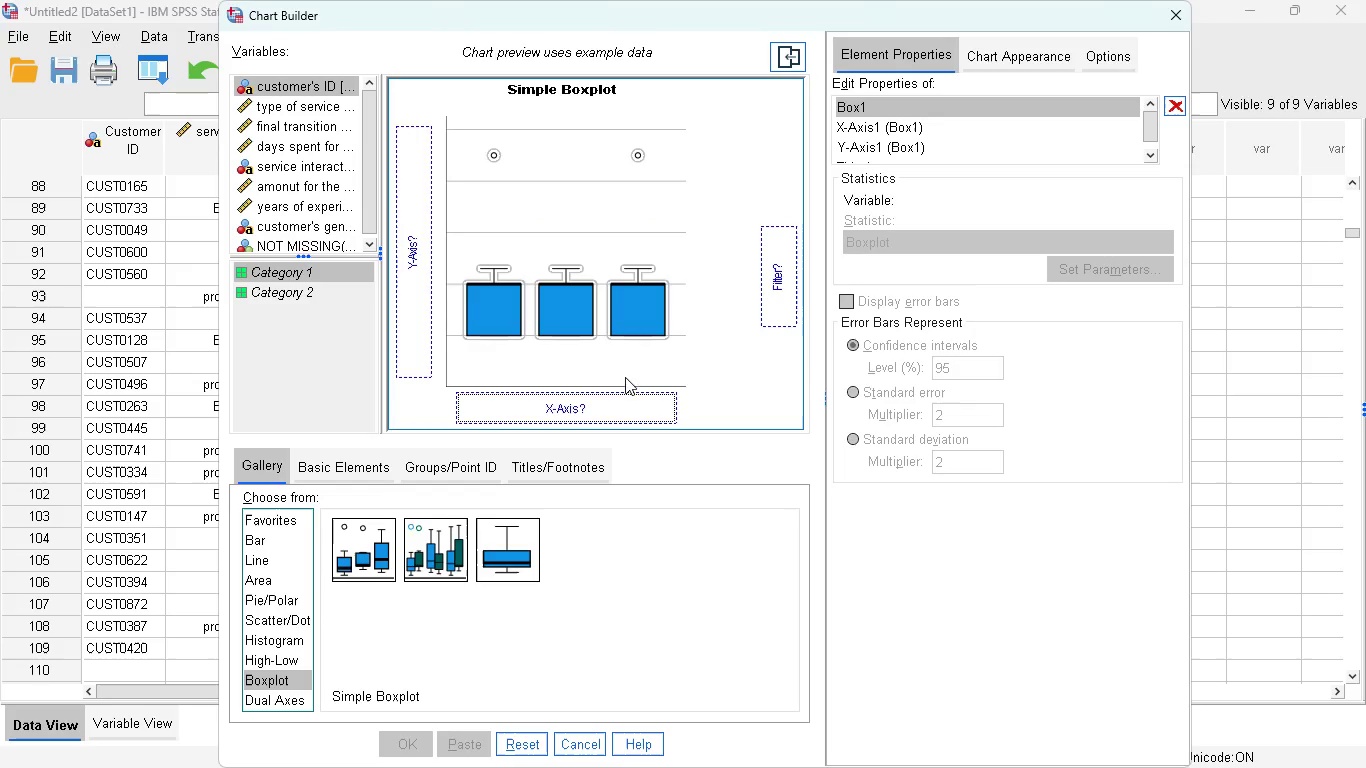 
left_click_drag(start_coordinate=[304, 106], to_coordinate=[530, 400])
 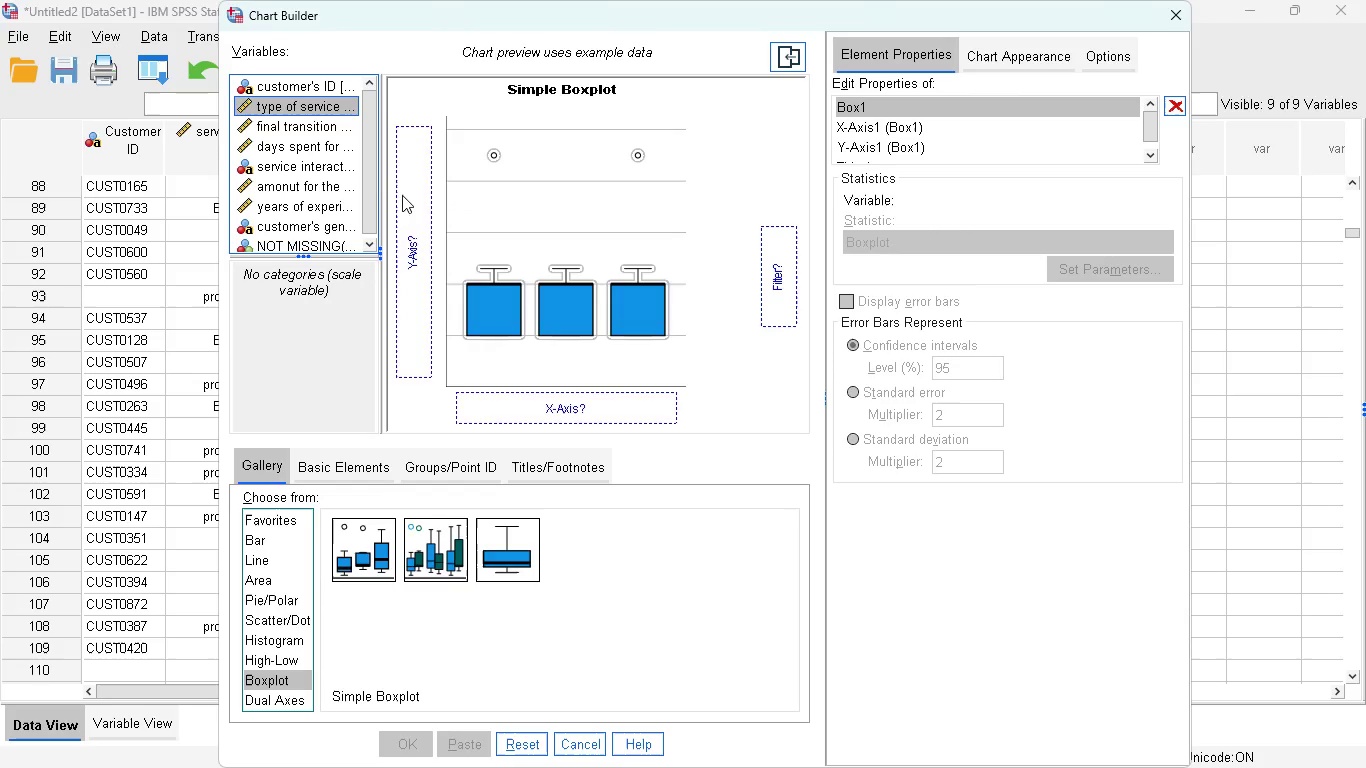 
wait(5.08)
 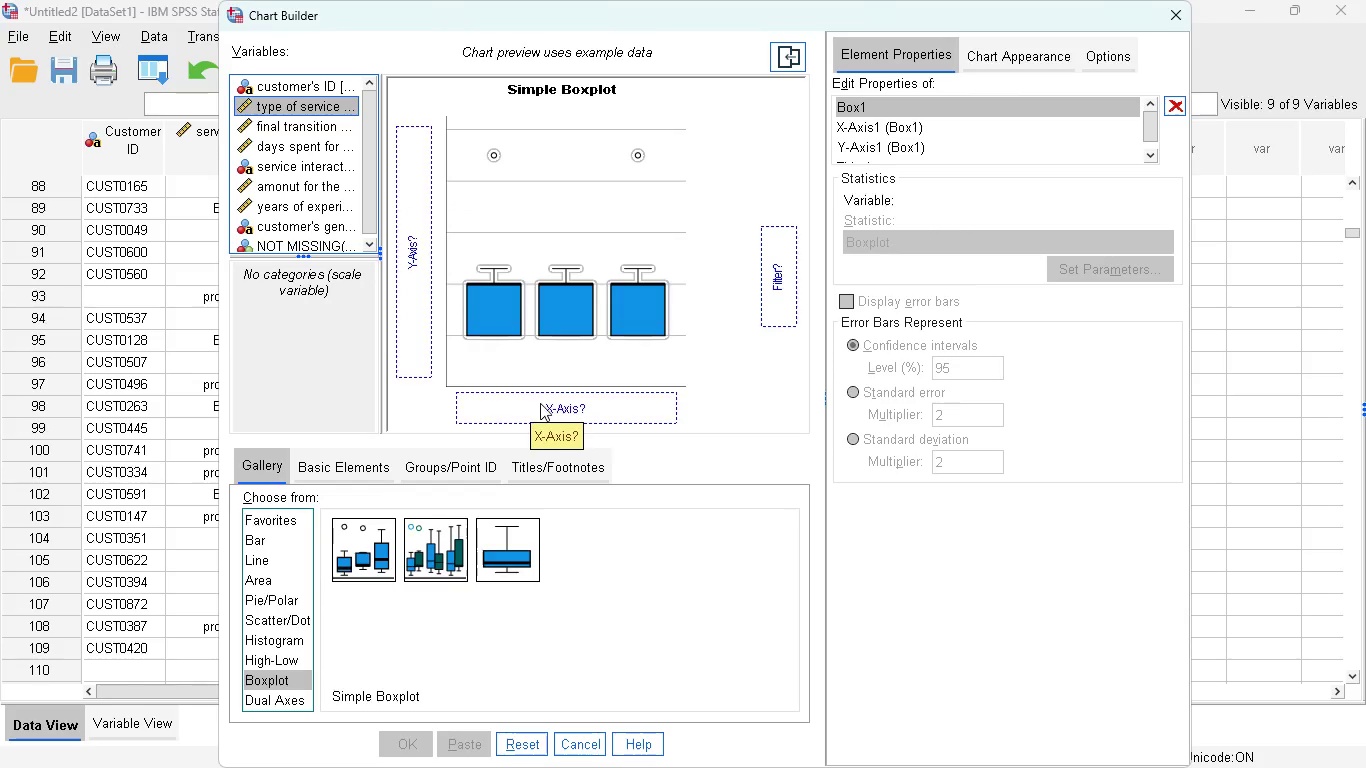 
left_click_drag(start_coordinate=[304, 104], to_coordinate=[535, 407])
 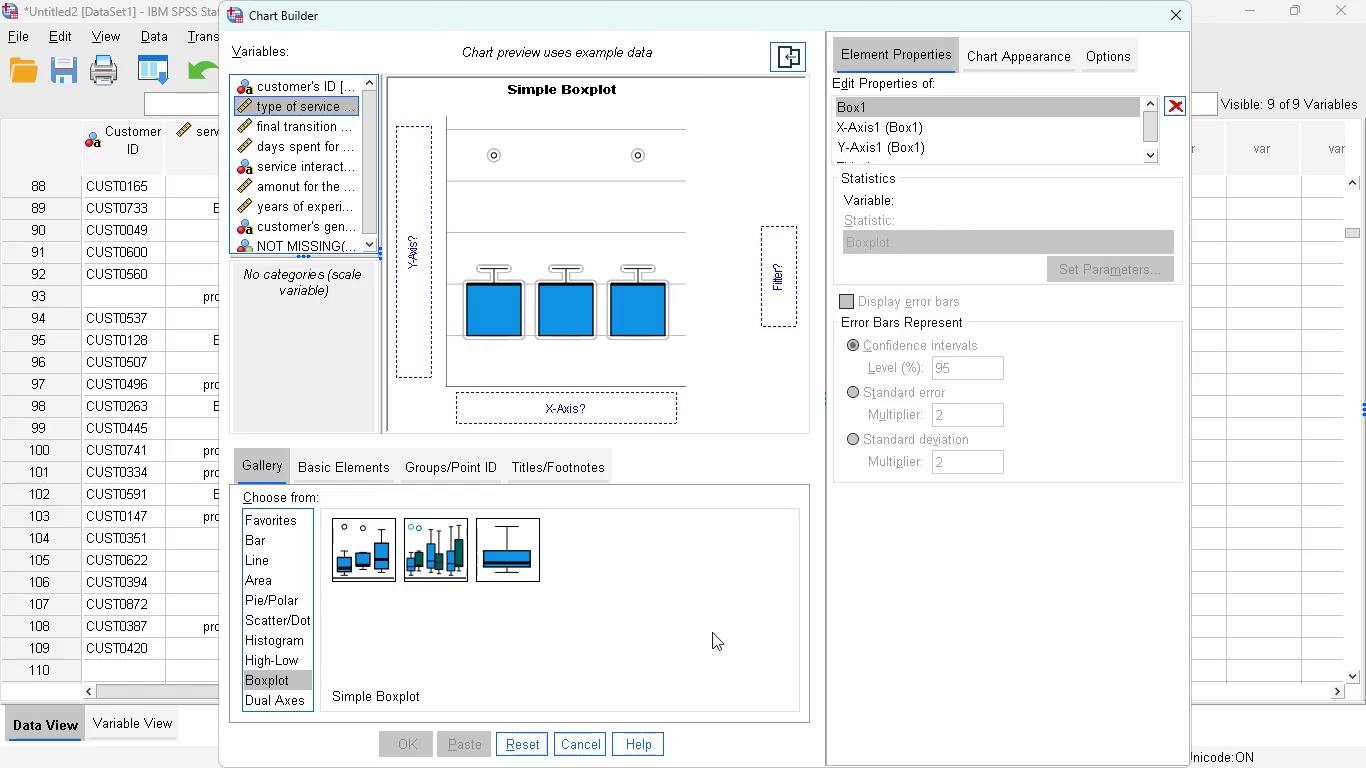 
left_click([592, 741])
 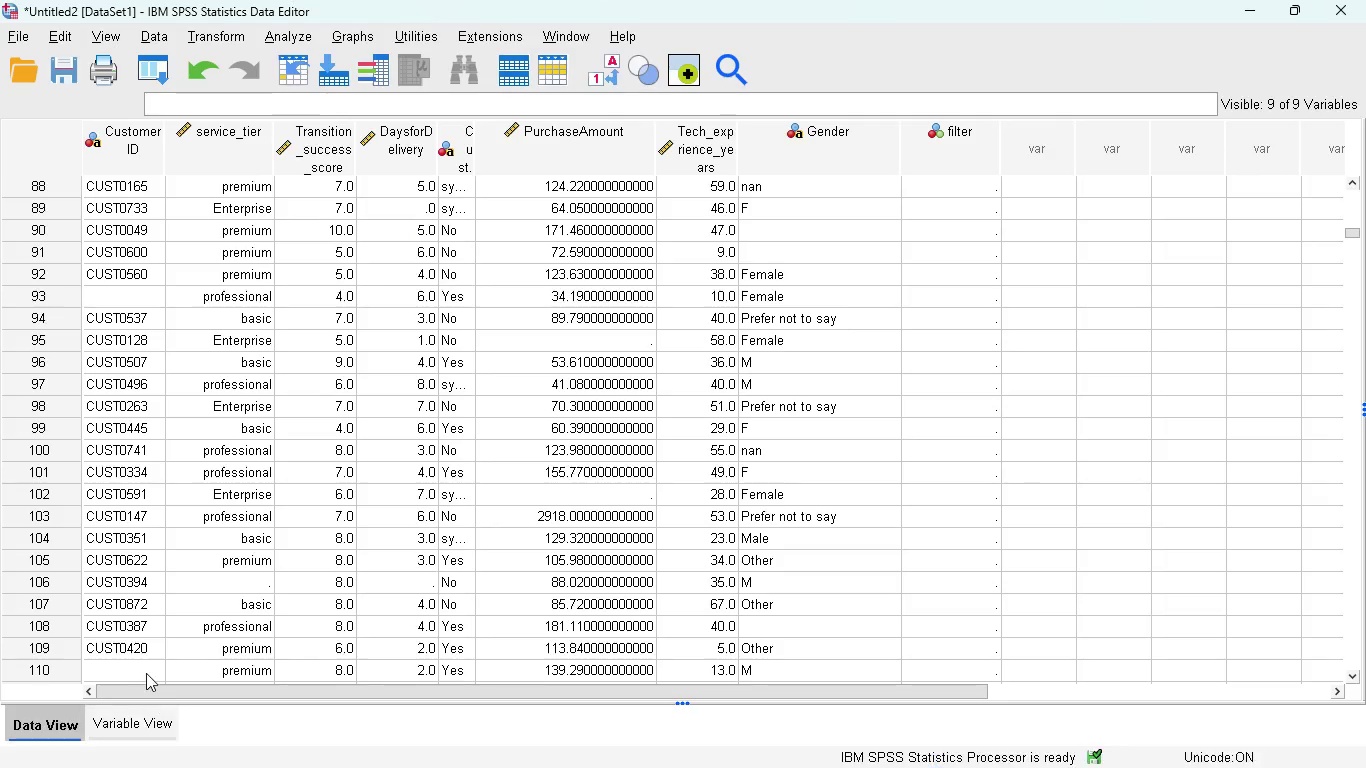 
left_click([151, 722])
 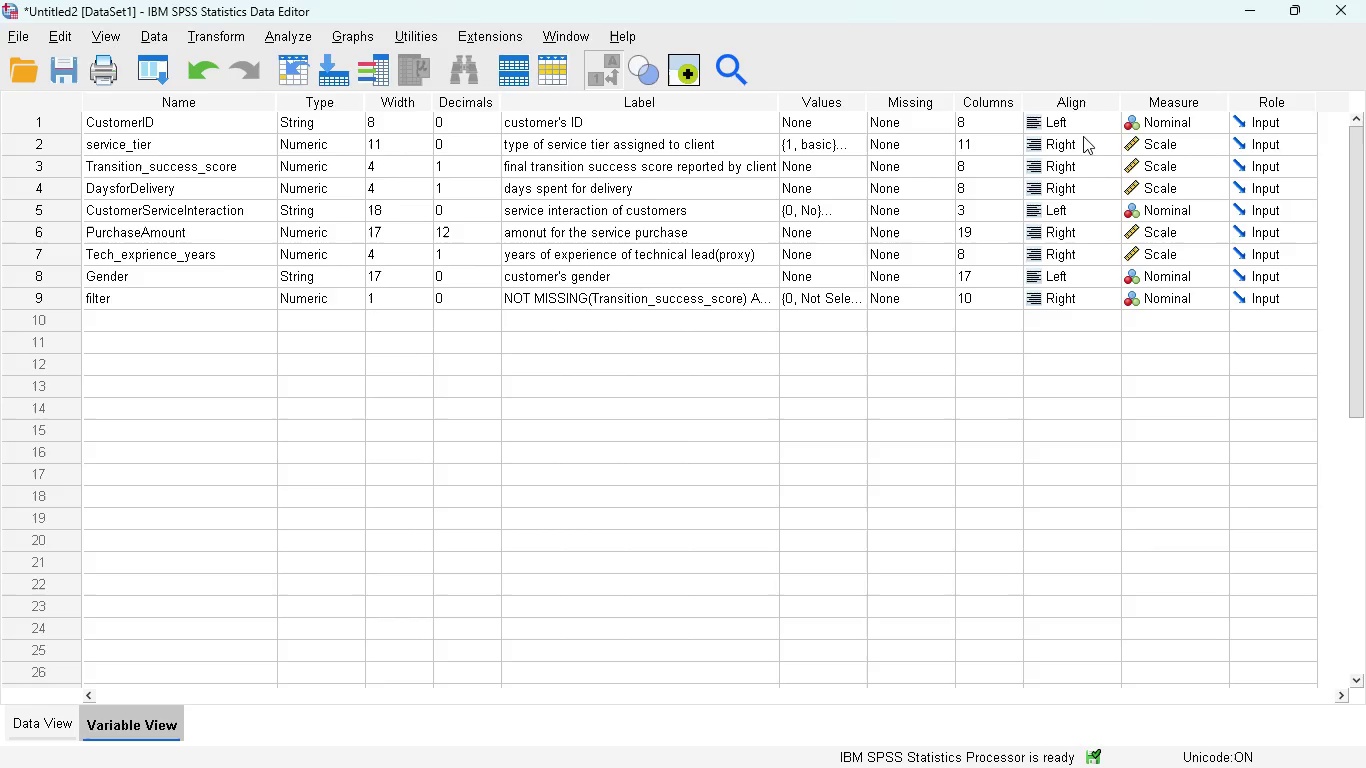 
left_click([1128, 143])
 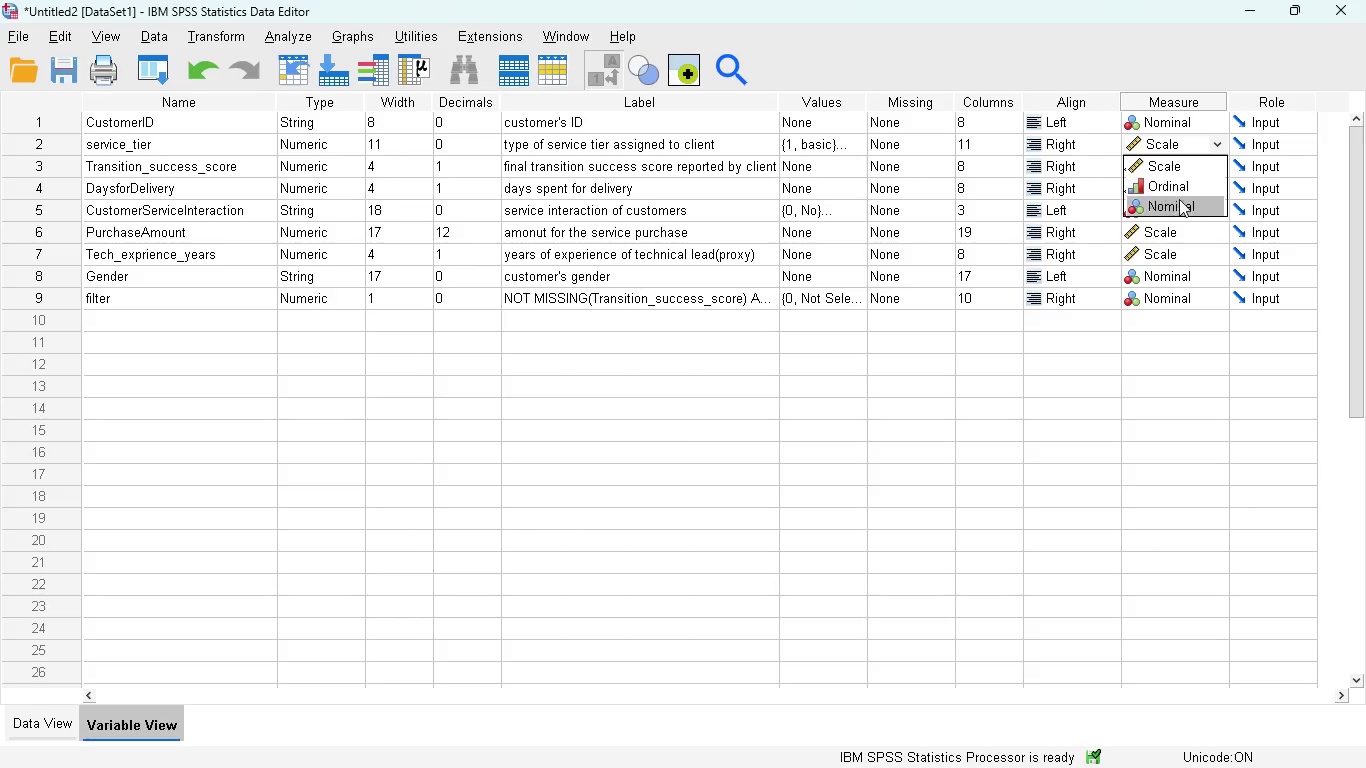 
left_click([1170, 183])
 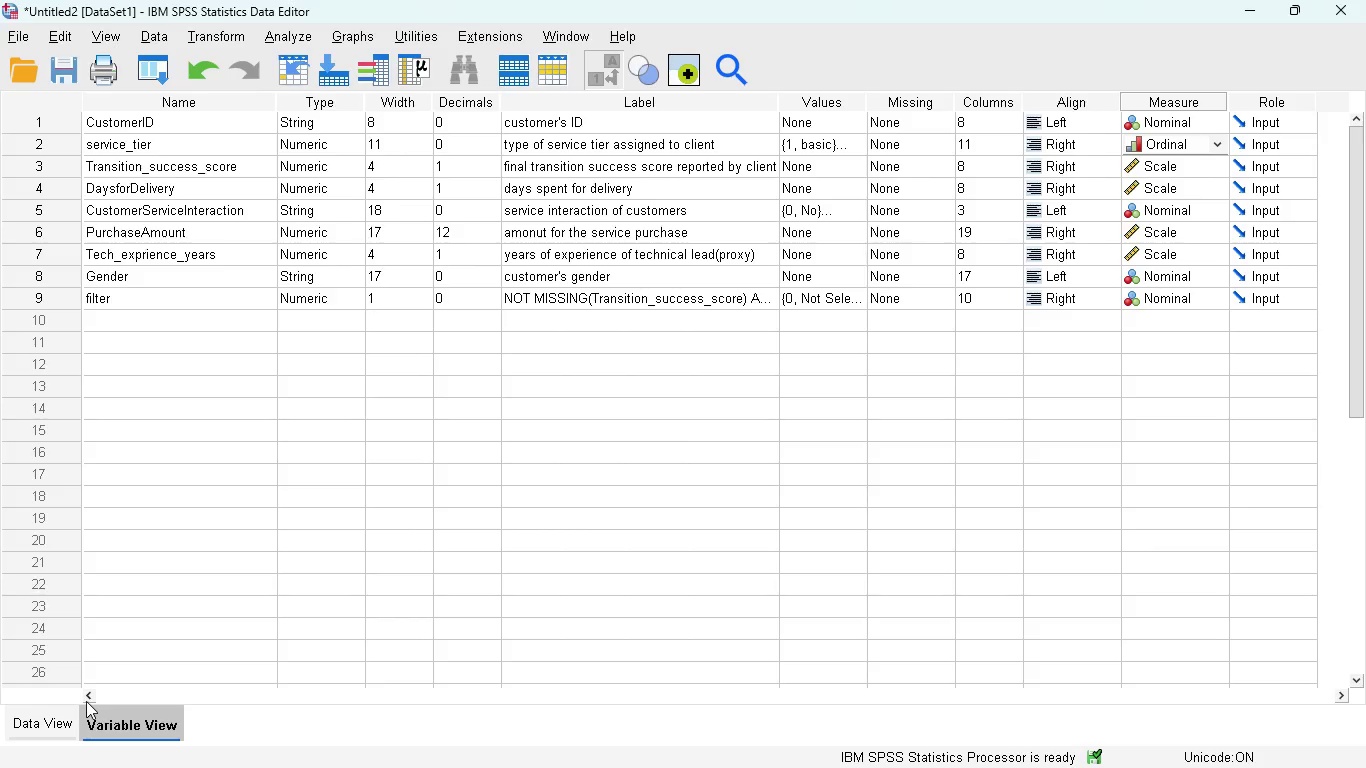 
left_click([56, 717])
 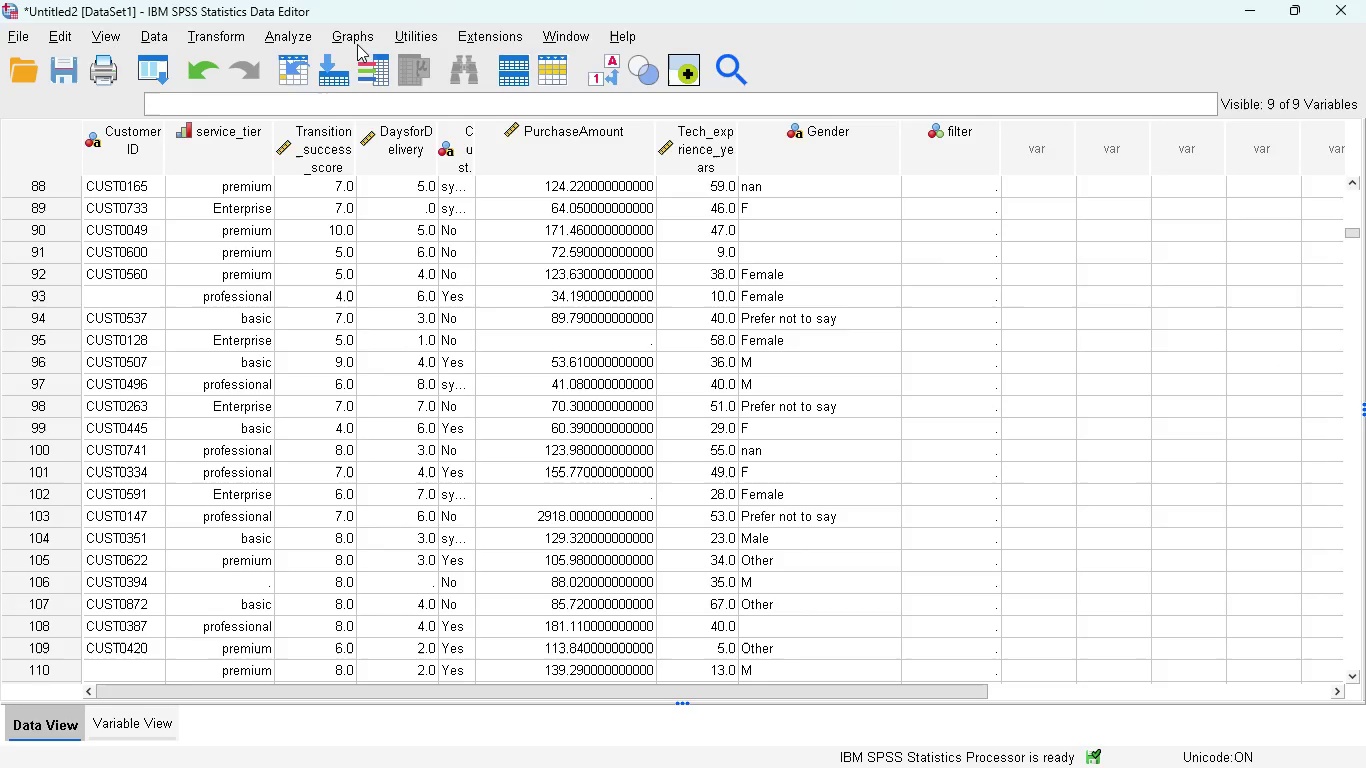 
left_click([355, 37])
 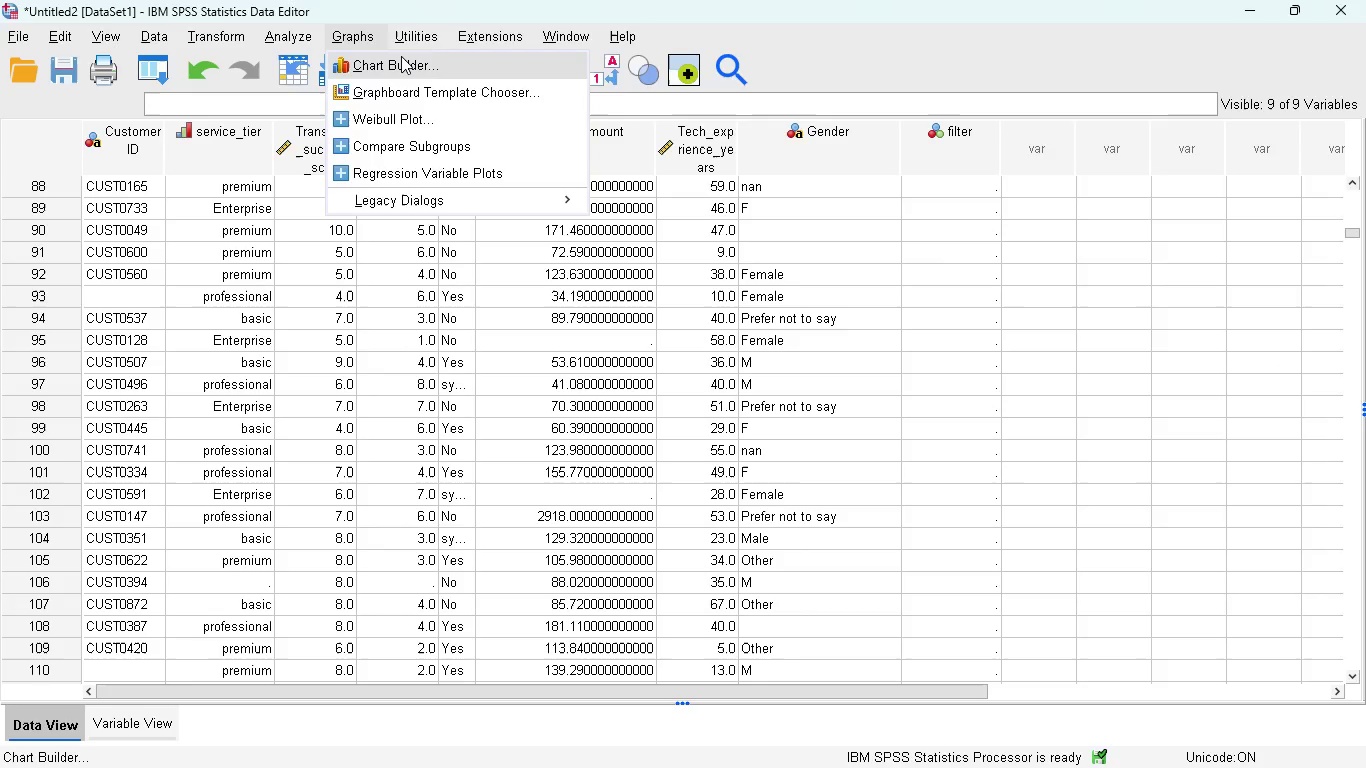 
left_click([401, 56])
 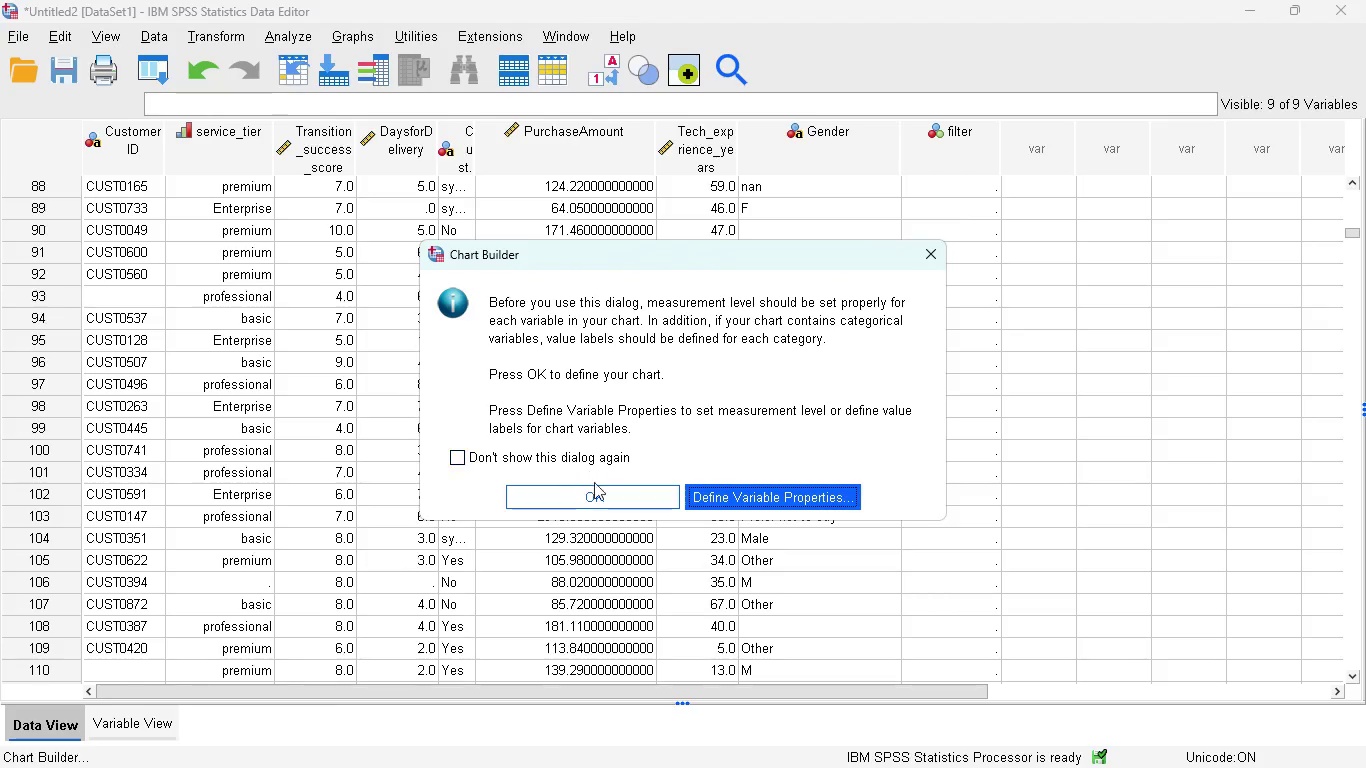 
left_click([600, 496])
 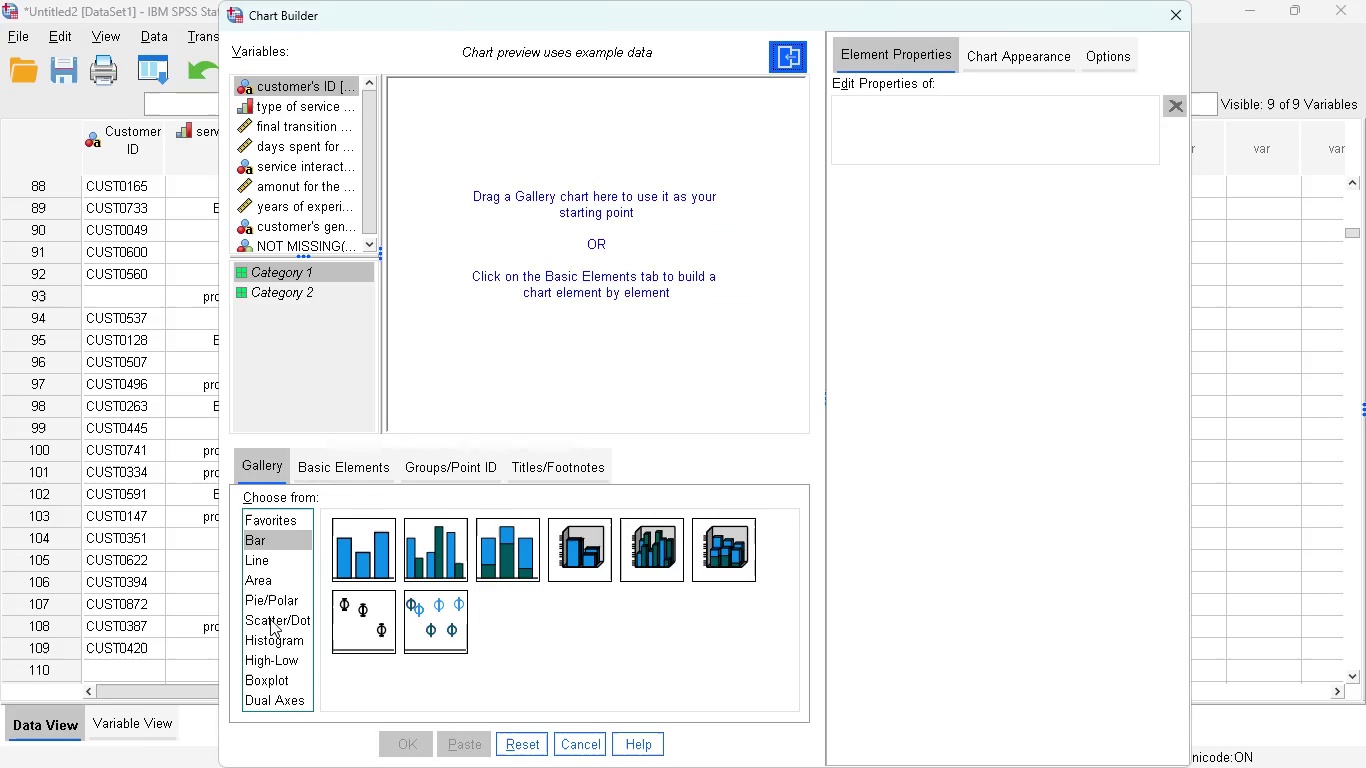 
left_click([279, 675])
 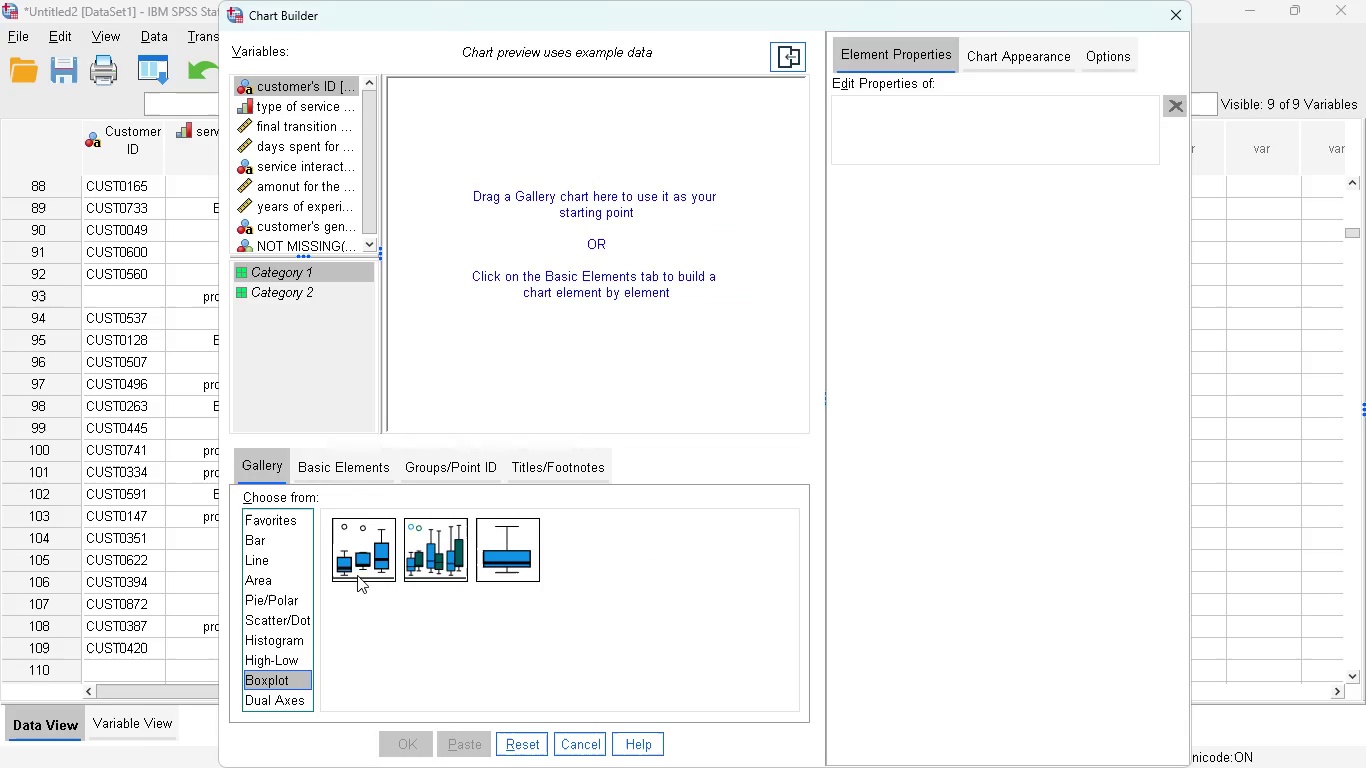 
left_click_drag(start_coordinate=[360, 562], to_coordinate=[550, 275])
 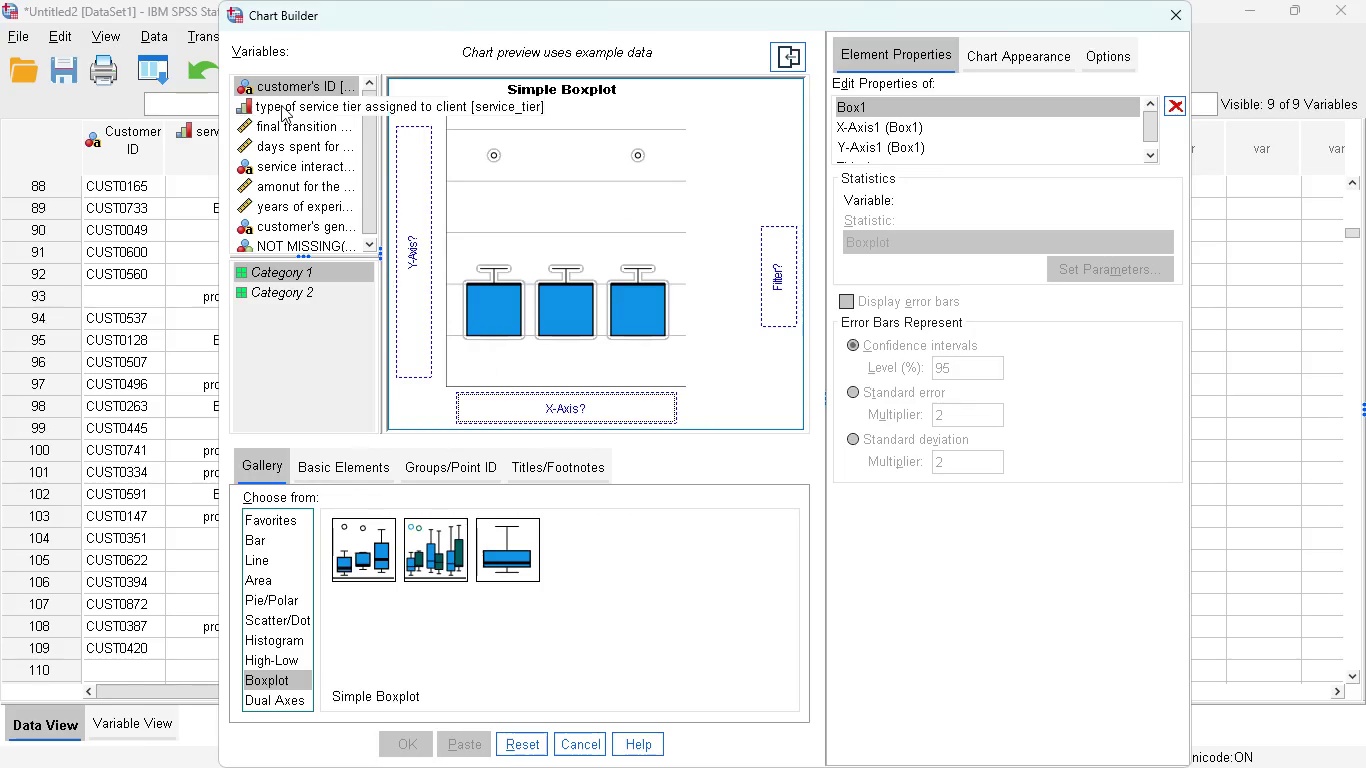 
left_click_drag(start_coordinate=[281, 105], to_coordinate=[533, 401])
 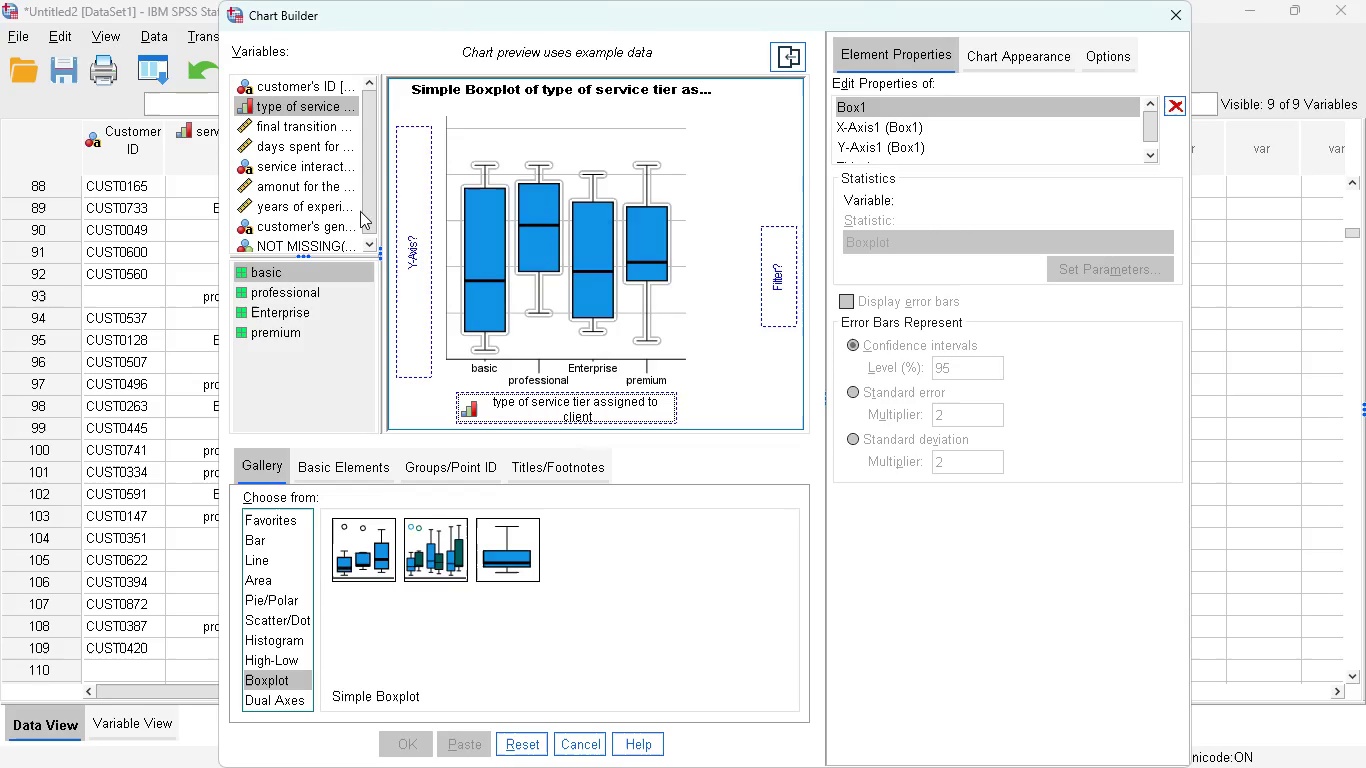 
wait(12.45)
 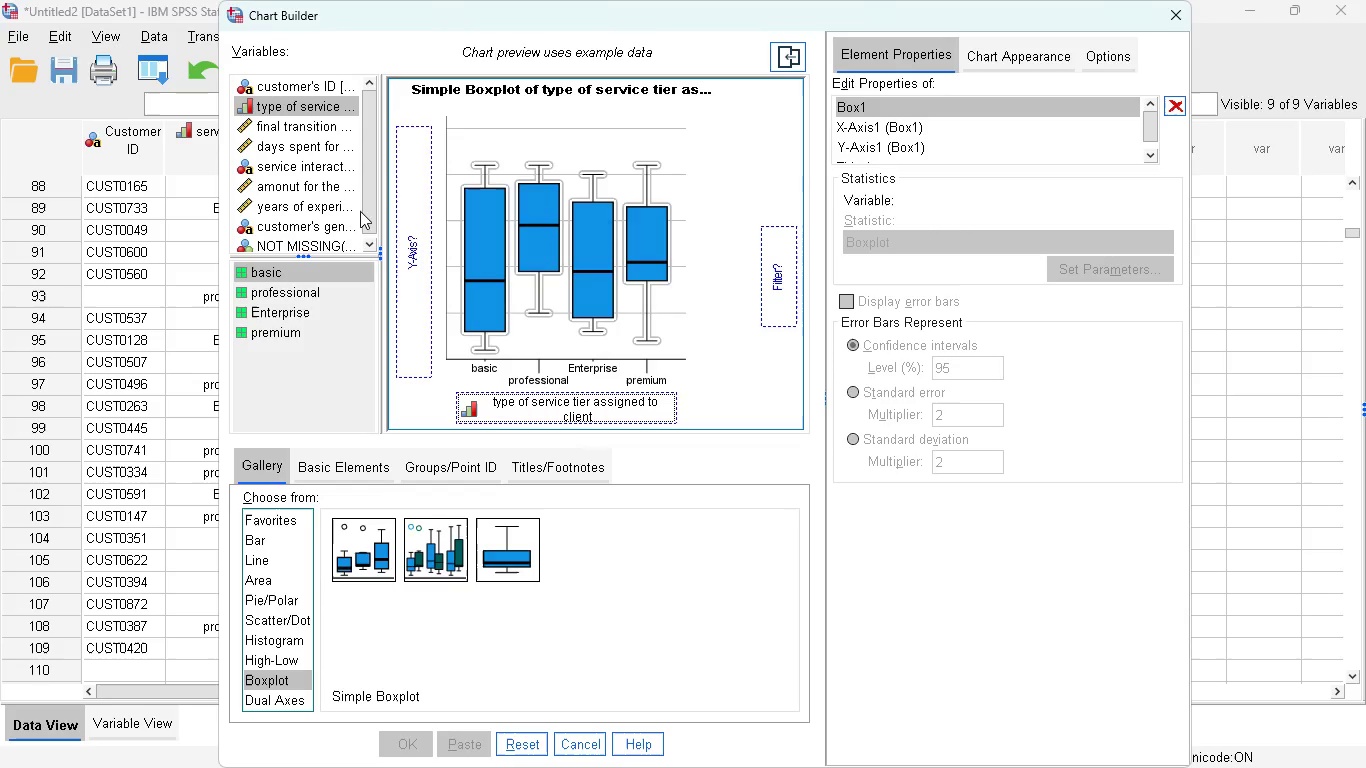 
left_click_drag(start_coordinate=[309, 125], to_coordinate=[406, 224])
 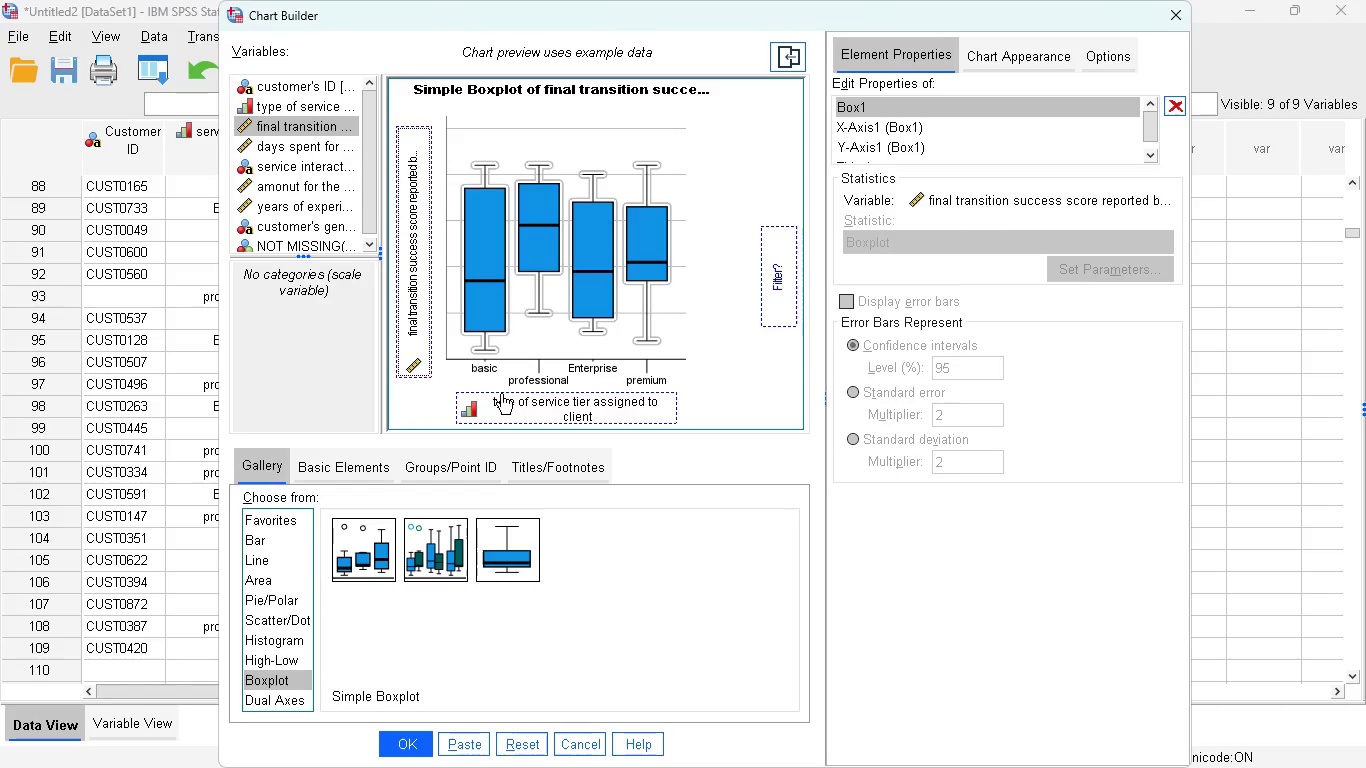 
wait(9.11)
 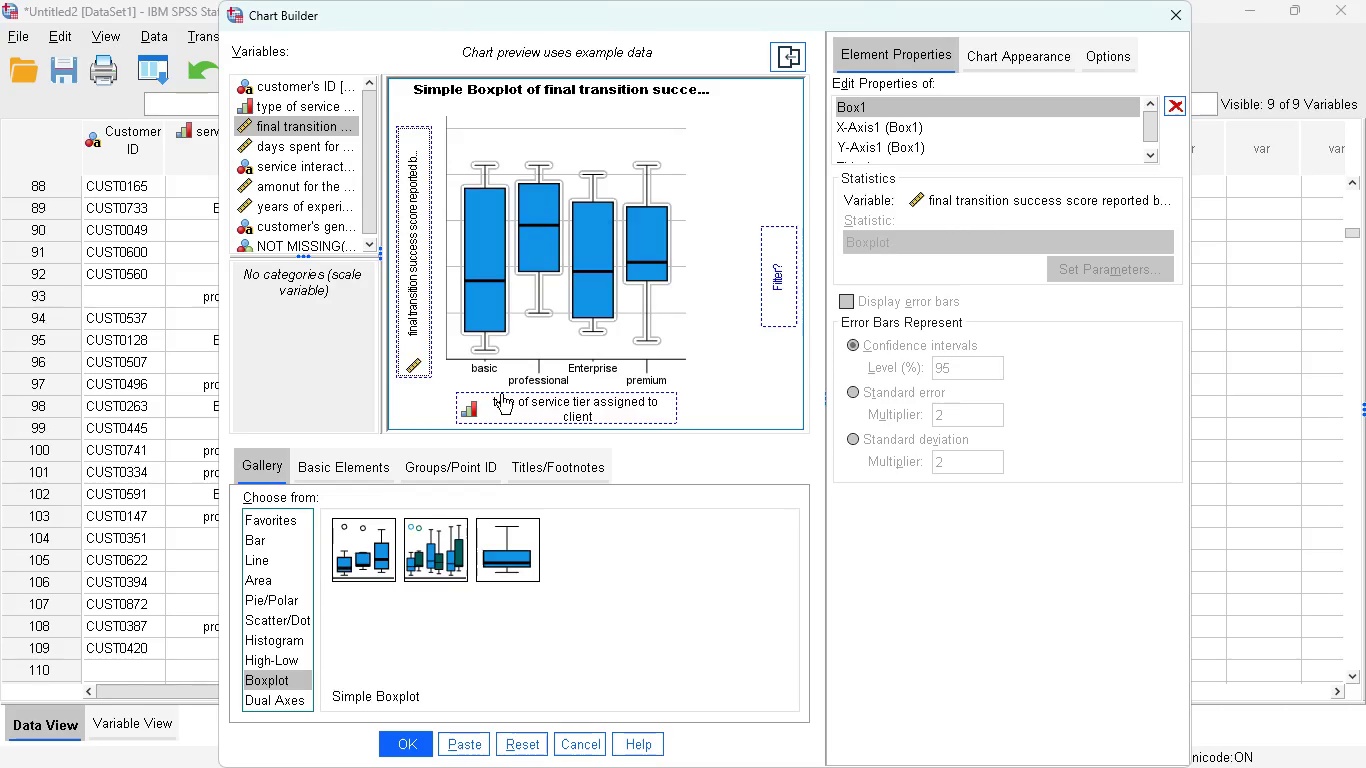 
left_click([461, 744])
 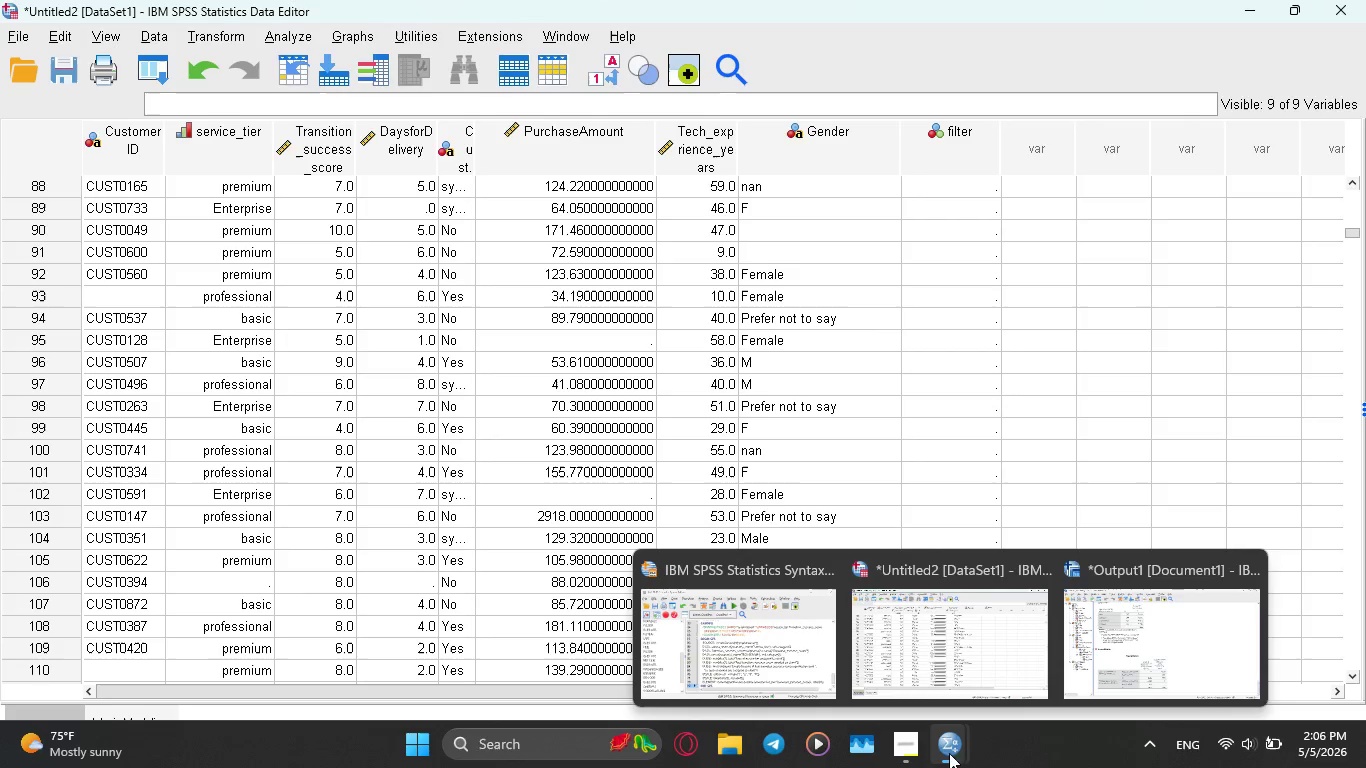 
left_click([703, 661])
 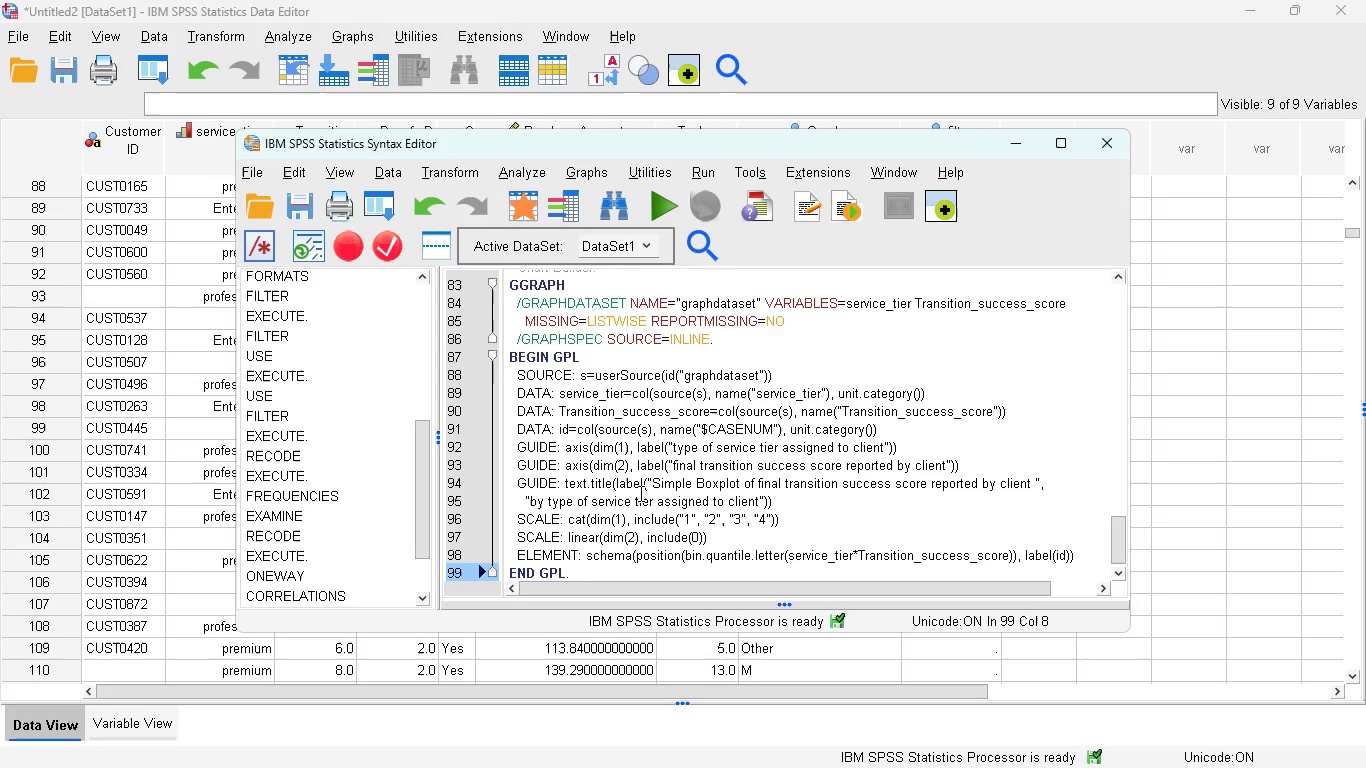 
scroll: coordinate [639, 479], scroll_direction: down, amount: 6.0
 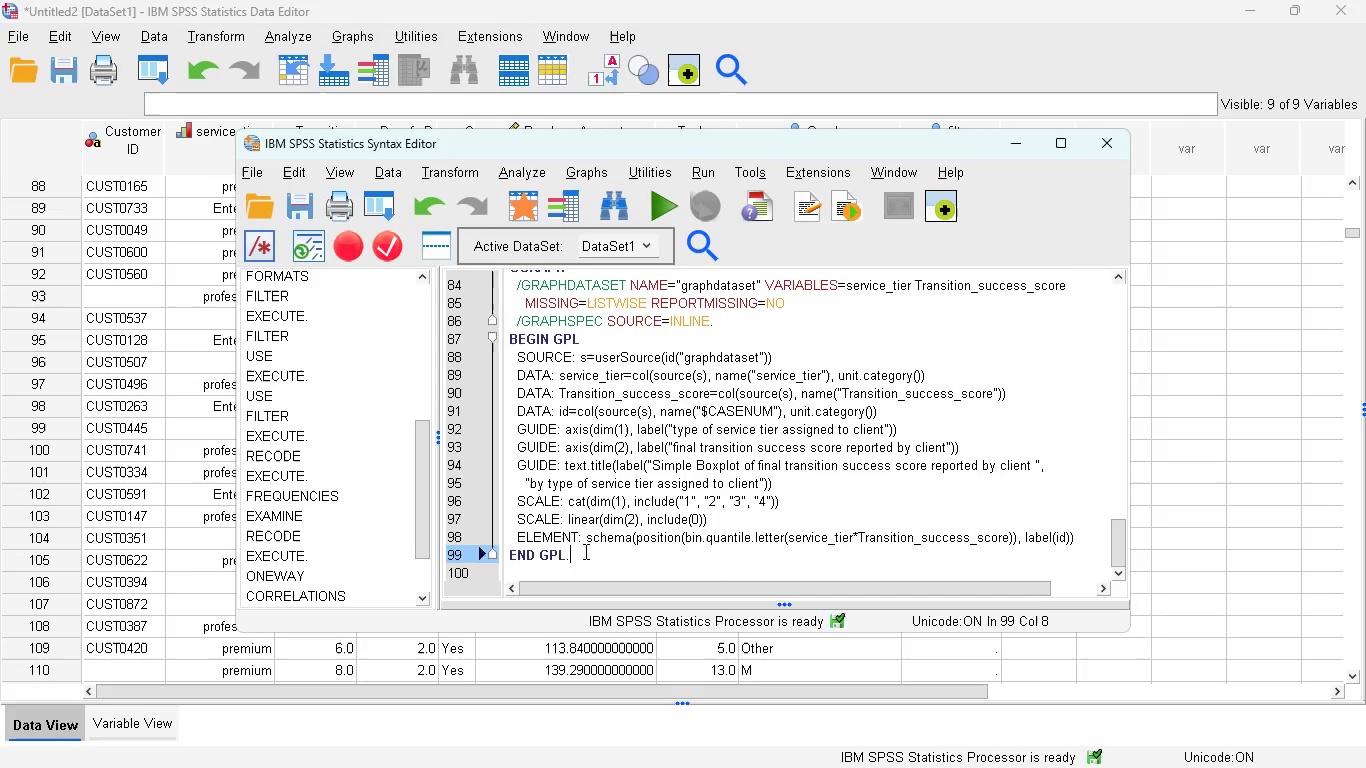 
left_click_drag(start_coordinate=[584, 551], to_coordinate=[488, 338])
 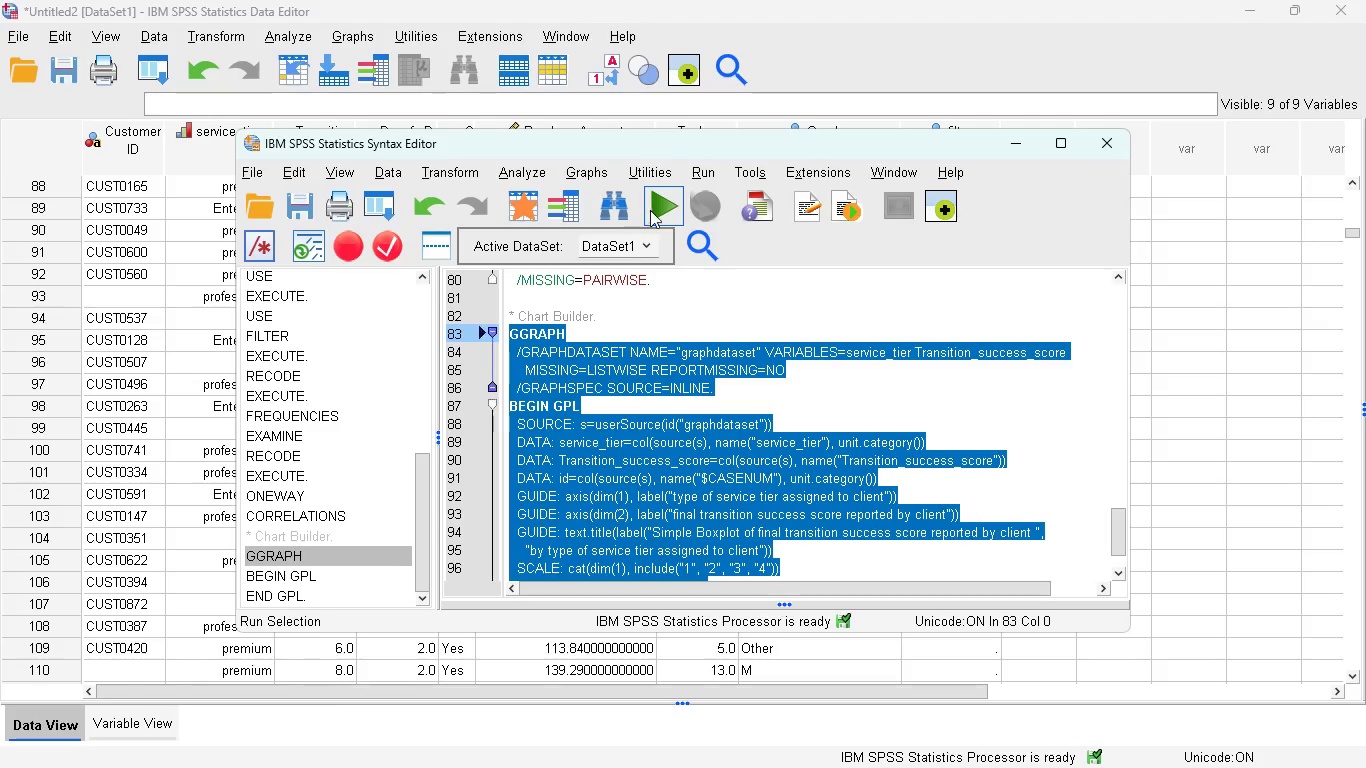 
left_click([652, 208])
 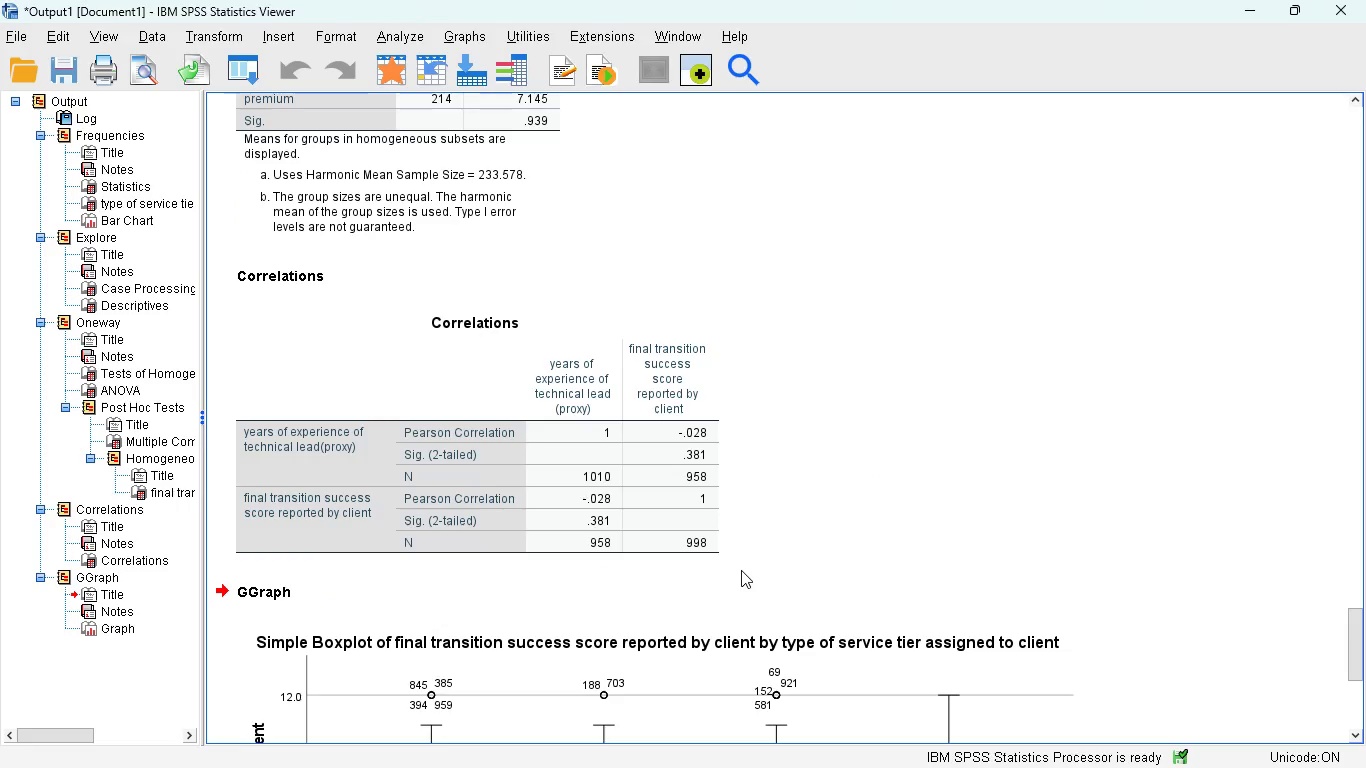 
scroll: coordinate [686, 547], scroll_direction: down, amount: 5.0
 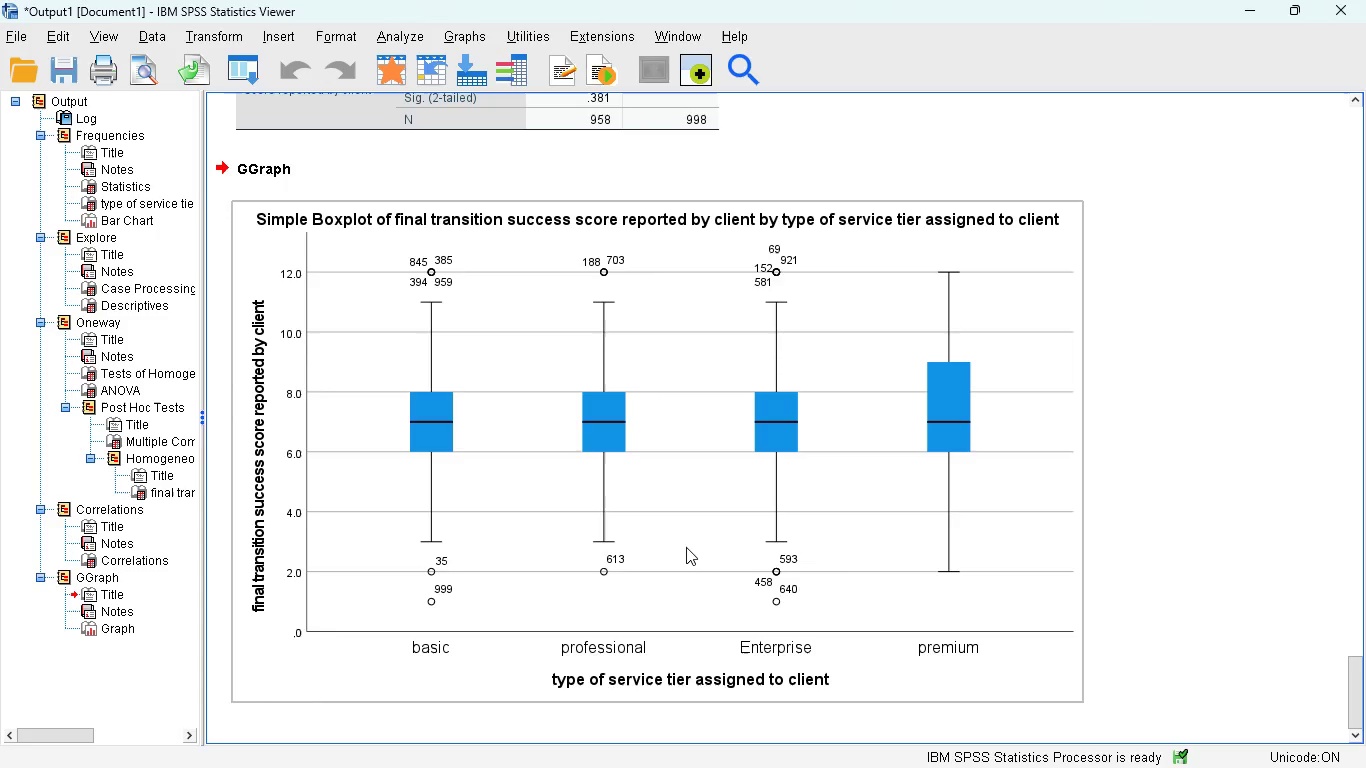 
wait(12.49)
 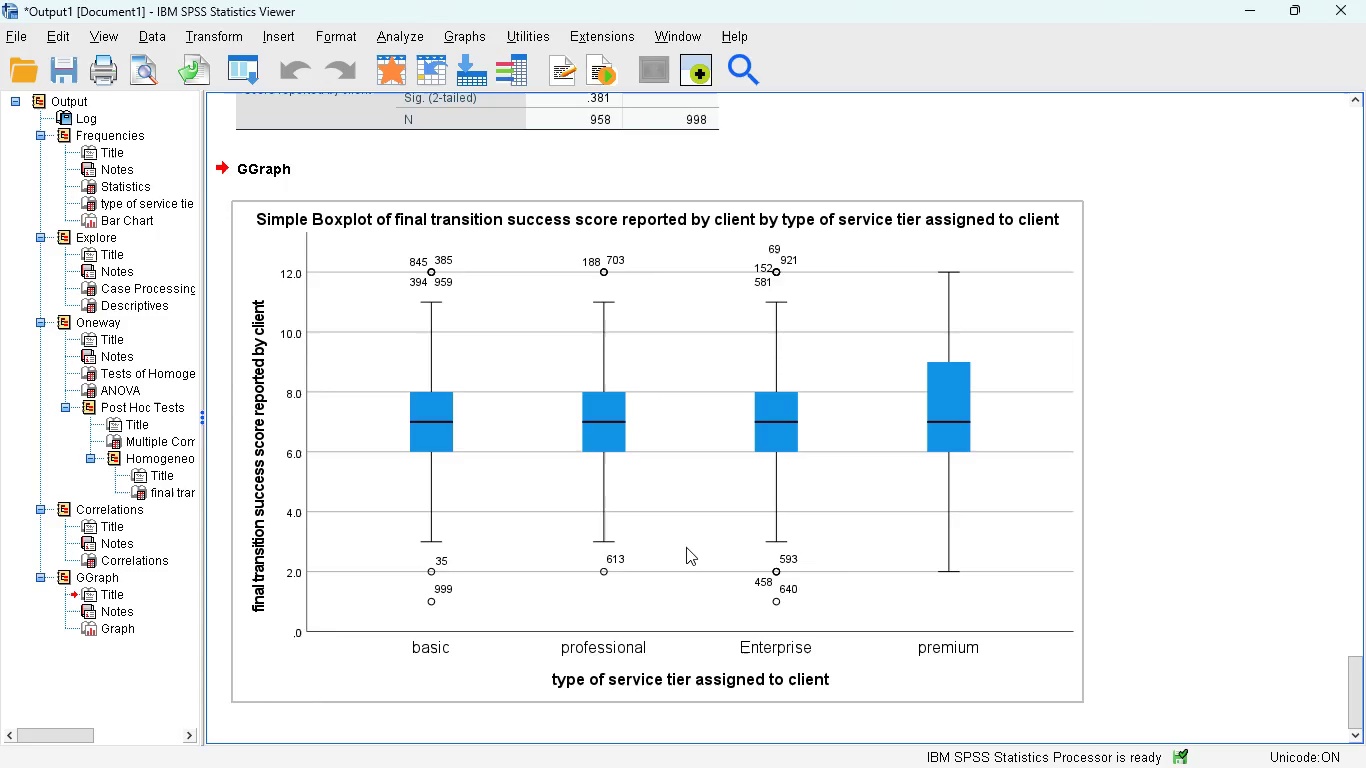 
left_click([980, 645])
 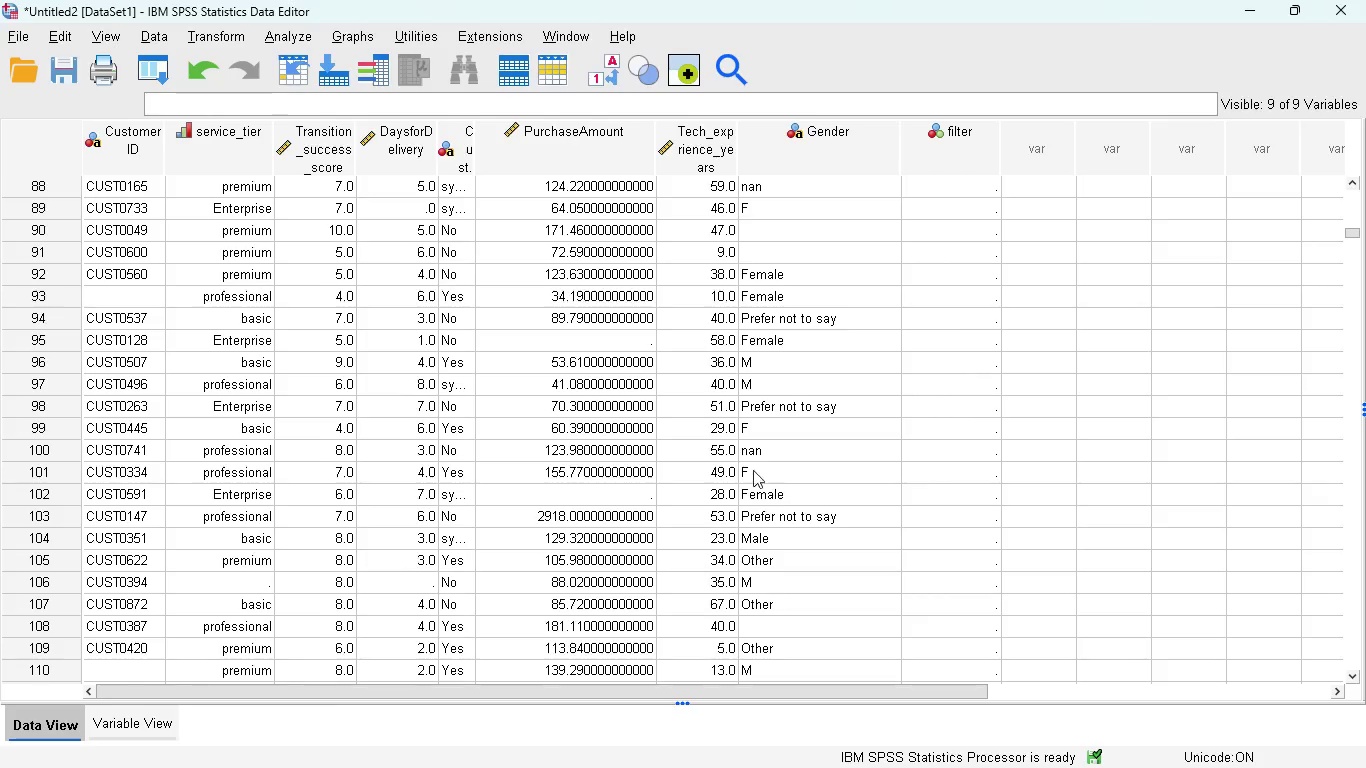 
left_click([921, 757])